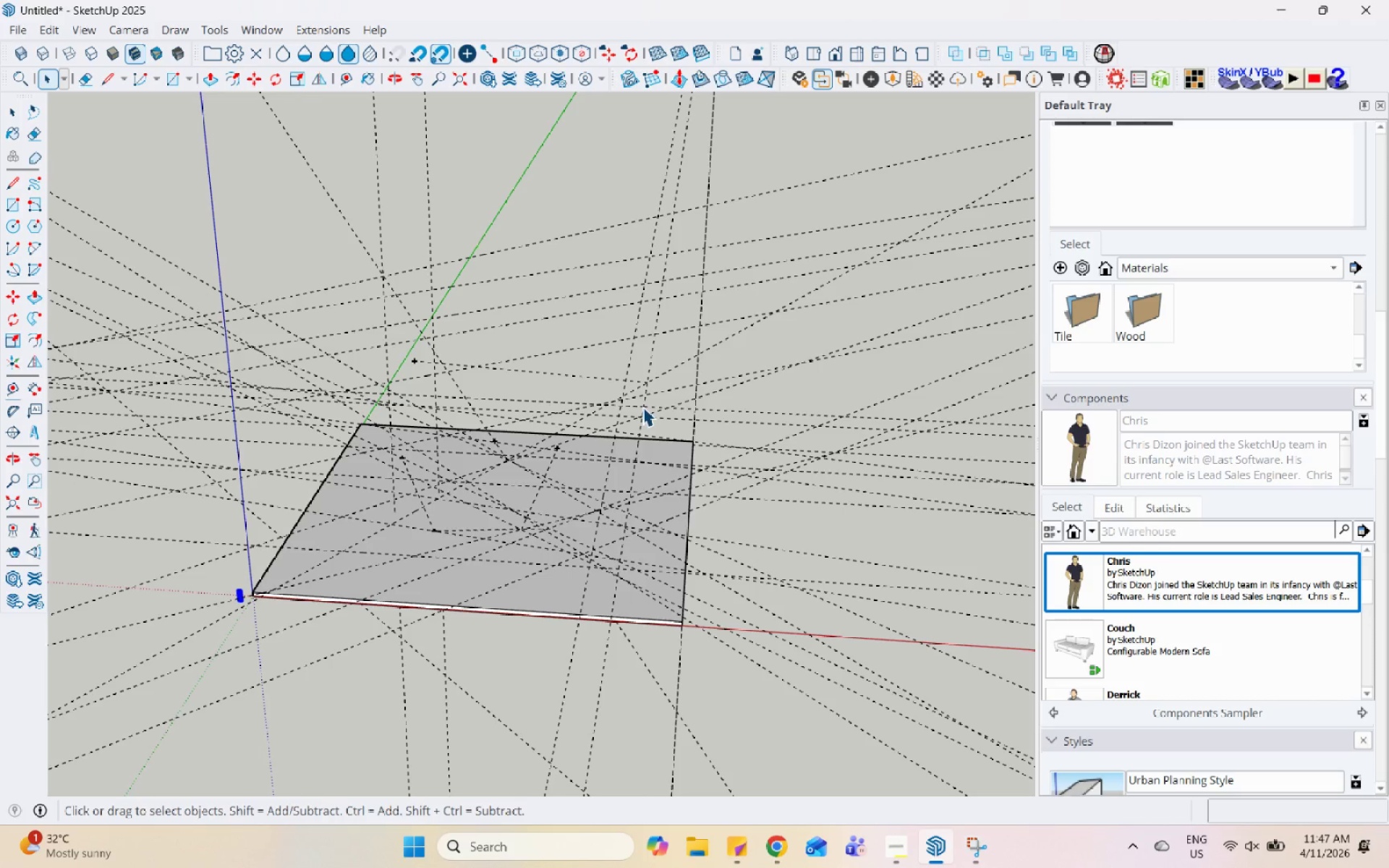 
hold_key(key=Space, duration=1.52)
 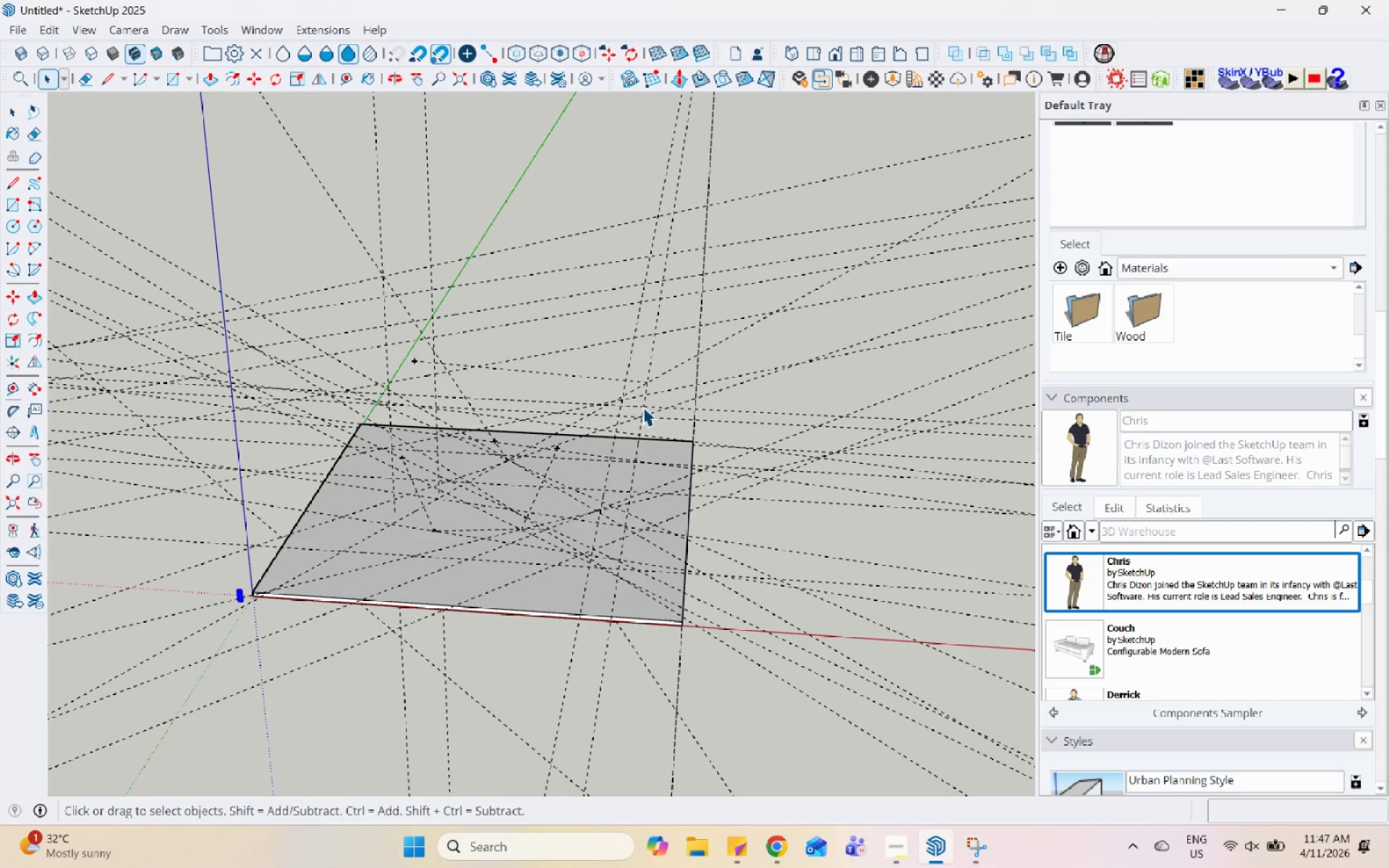 
hold_key(key=Space, duration=1.52)
 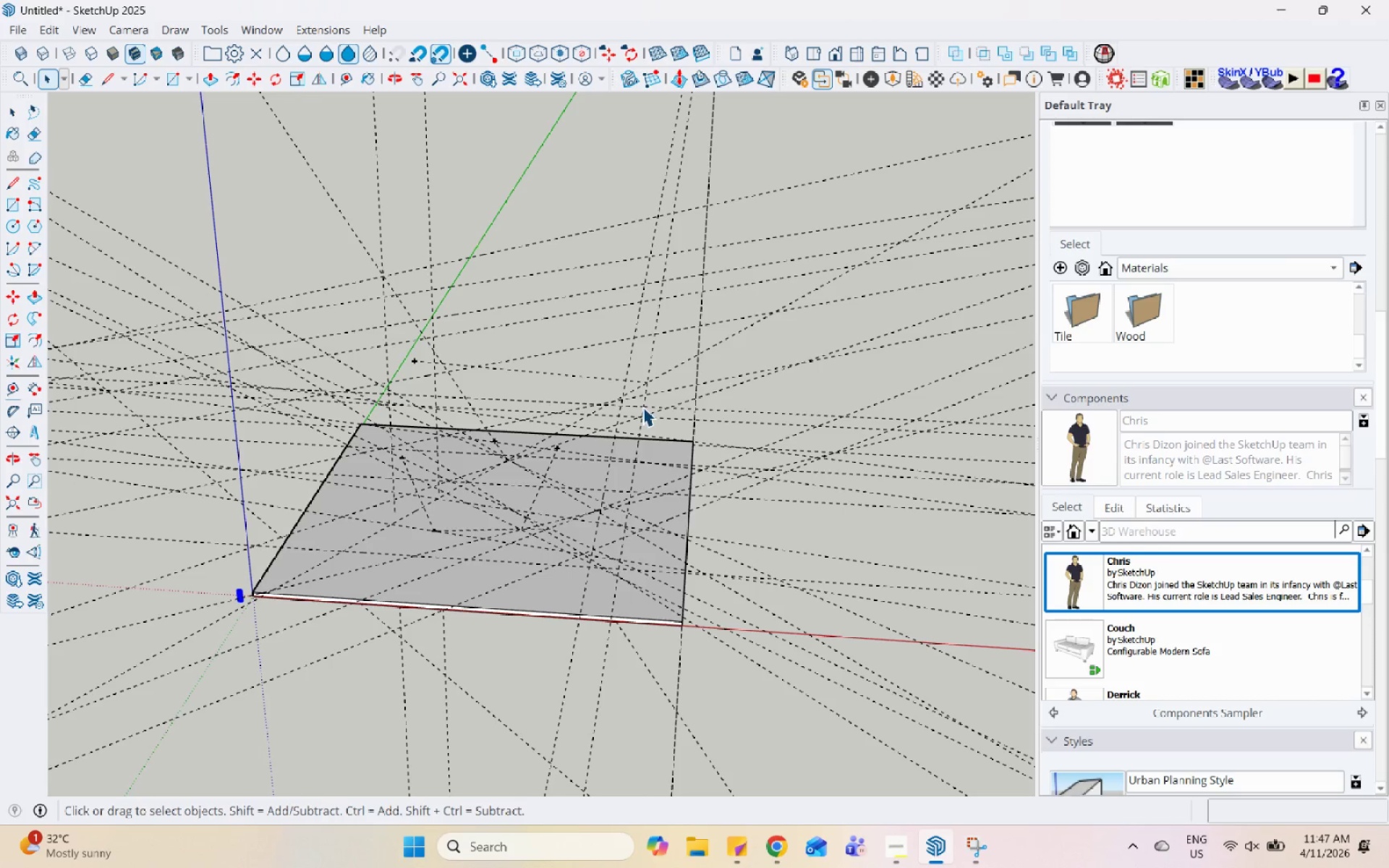 
hold_key(key=Space, duration=1.53)
 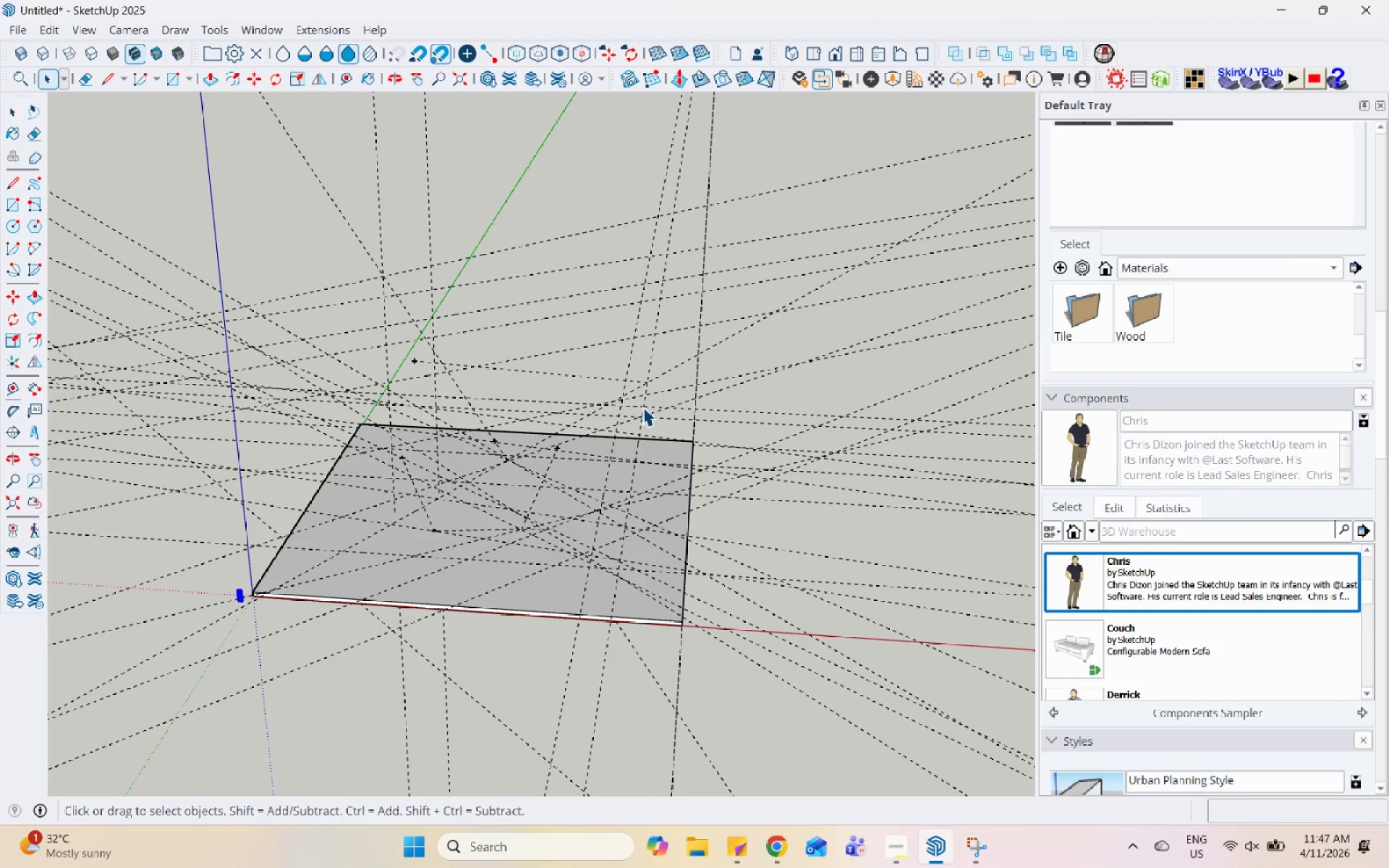 
hold_key(key=Space, duration=1.51)
 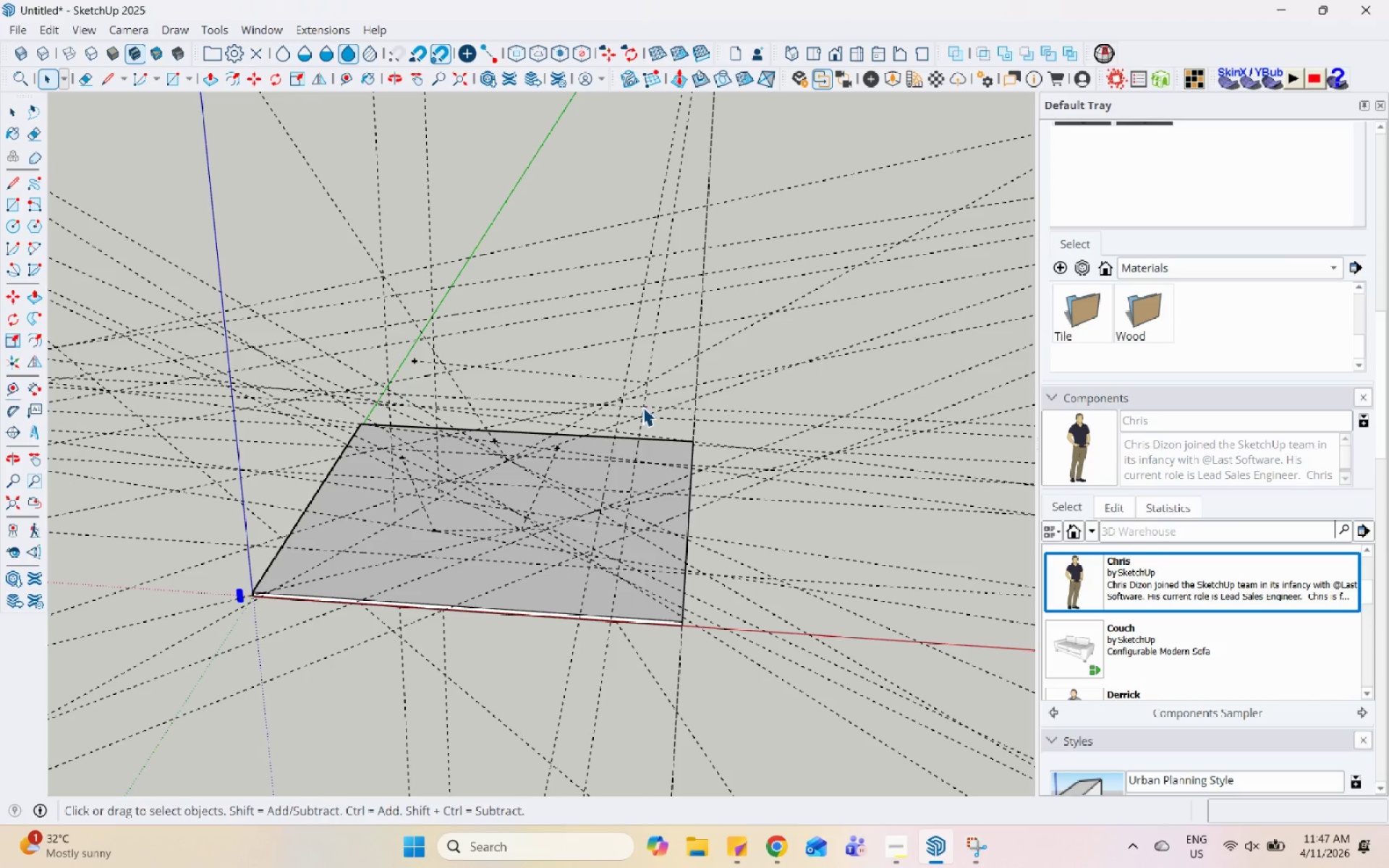 
hold_key(key=Space, duration=1.52)
 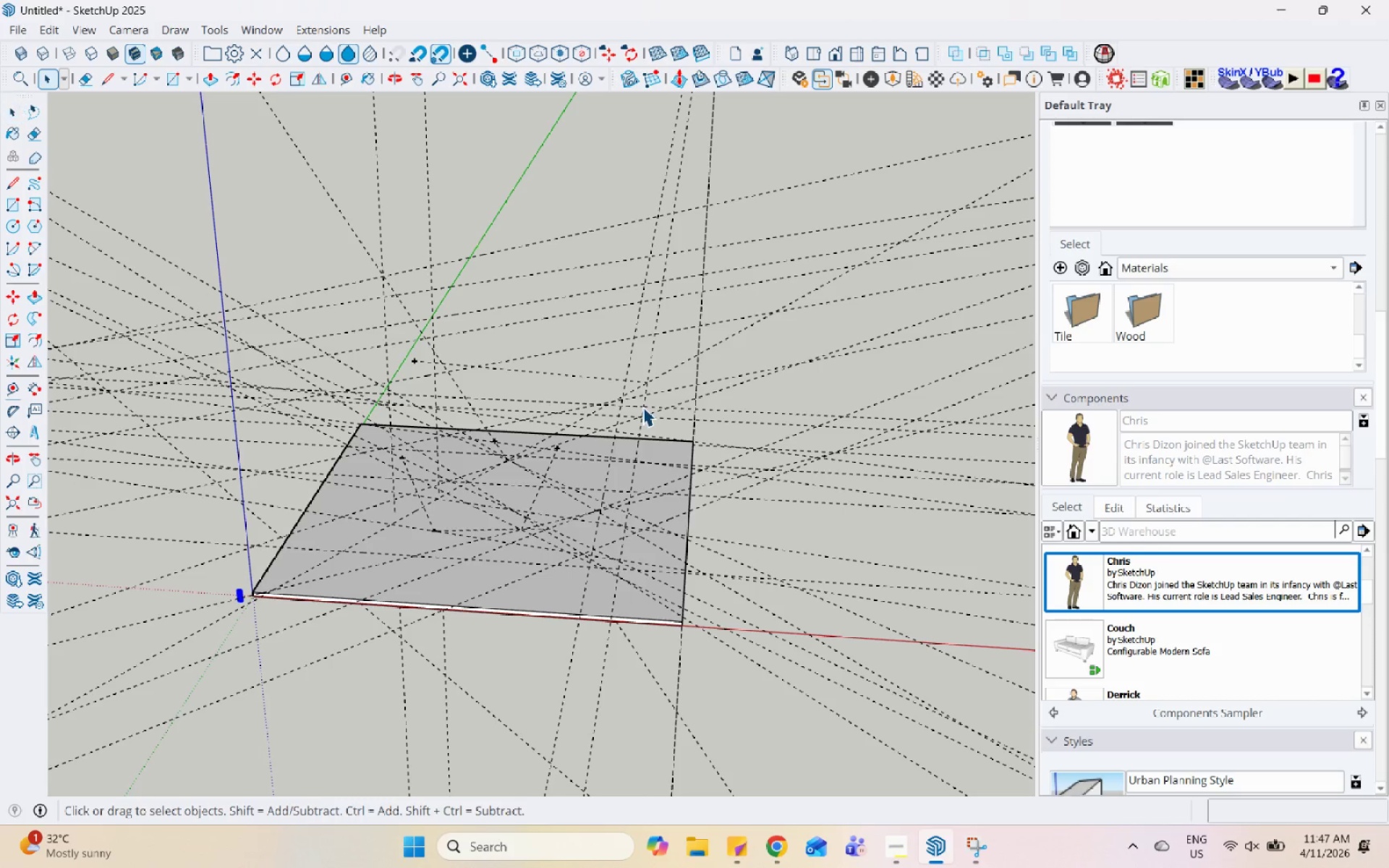 
hold_key(key=Space, duration=1.52)
 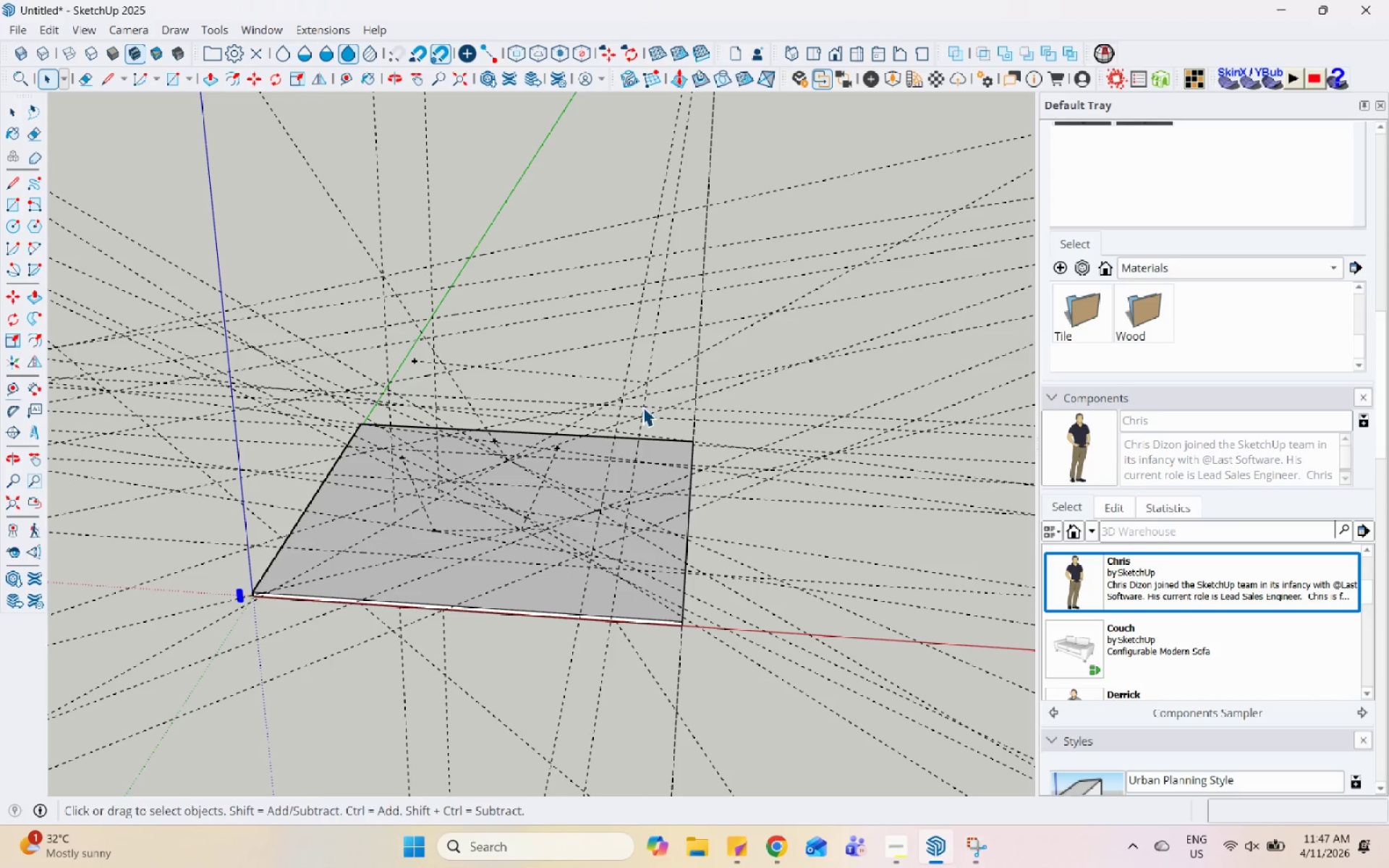 
hold_key(key=Space, duration=1.53)
 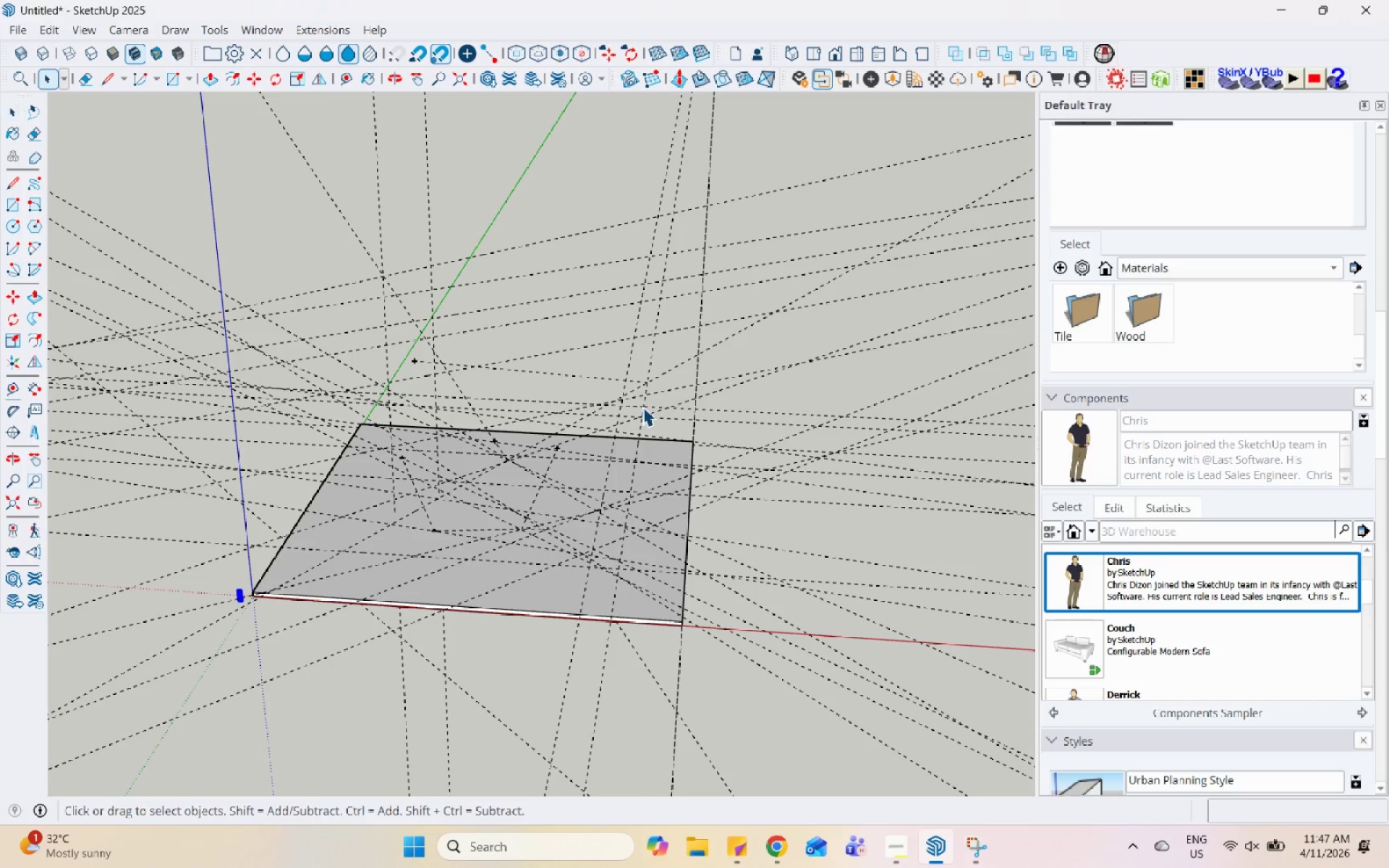 
hold_key(key=Space, duration=1.52)
 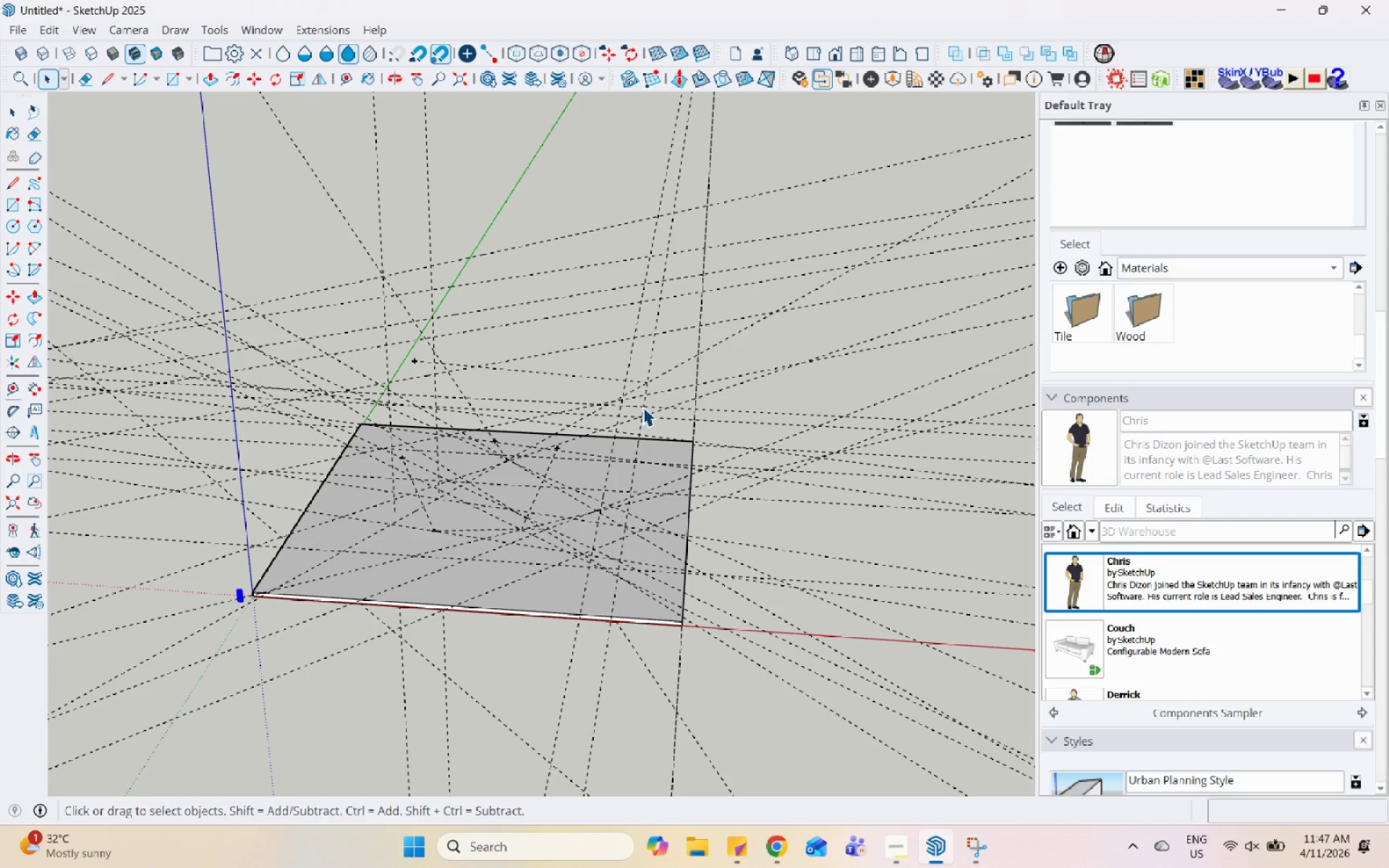 
hold_key(key=Space, duration=1.51)
 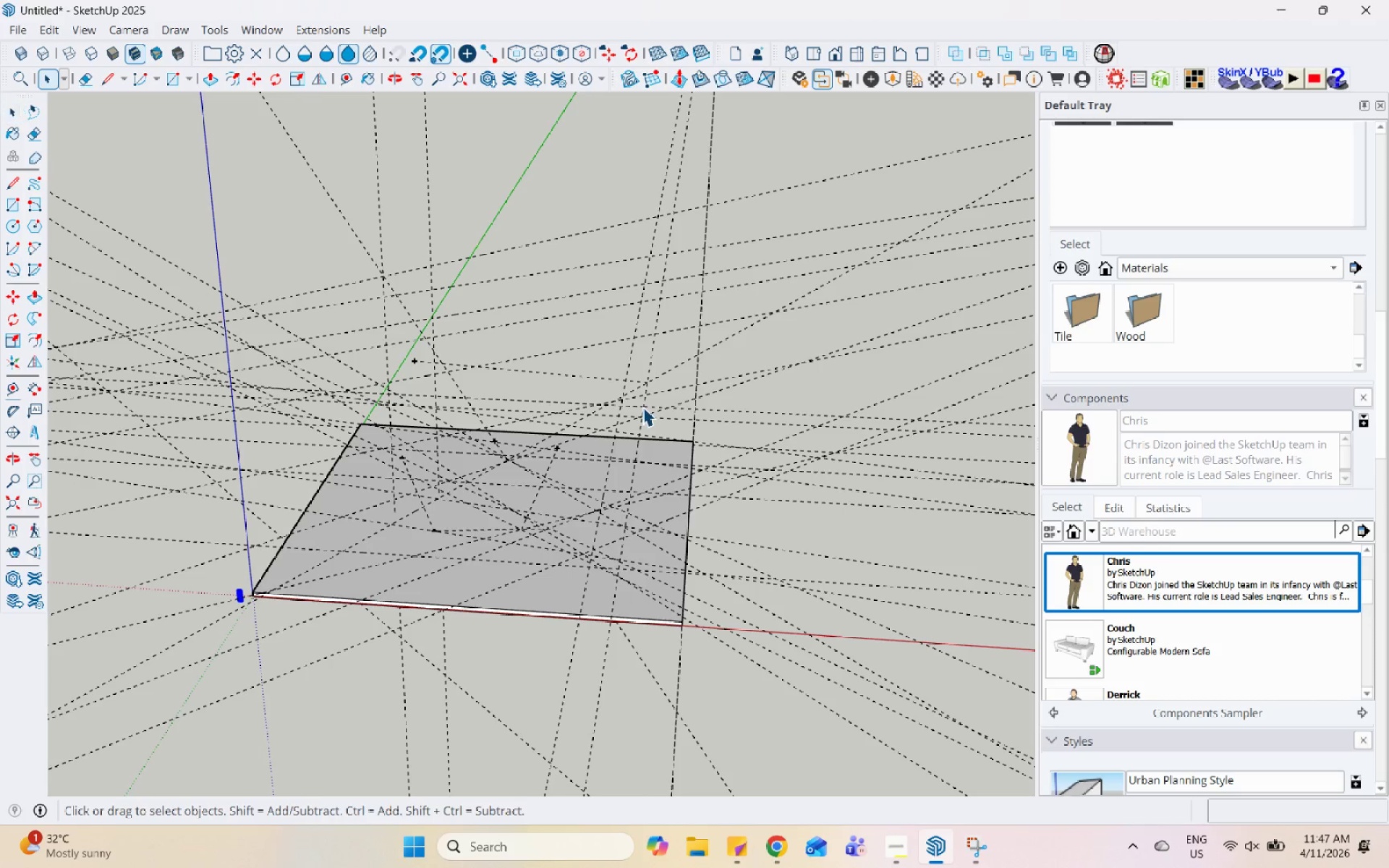 
hold_key(key=Space, duration=1.52)
 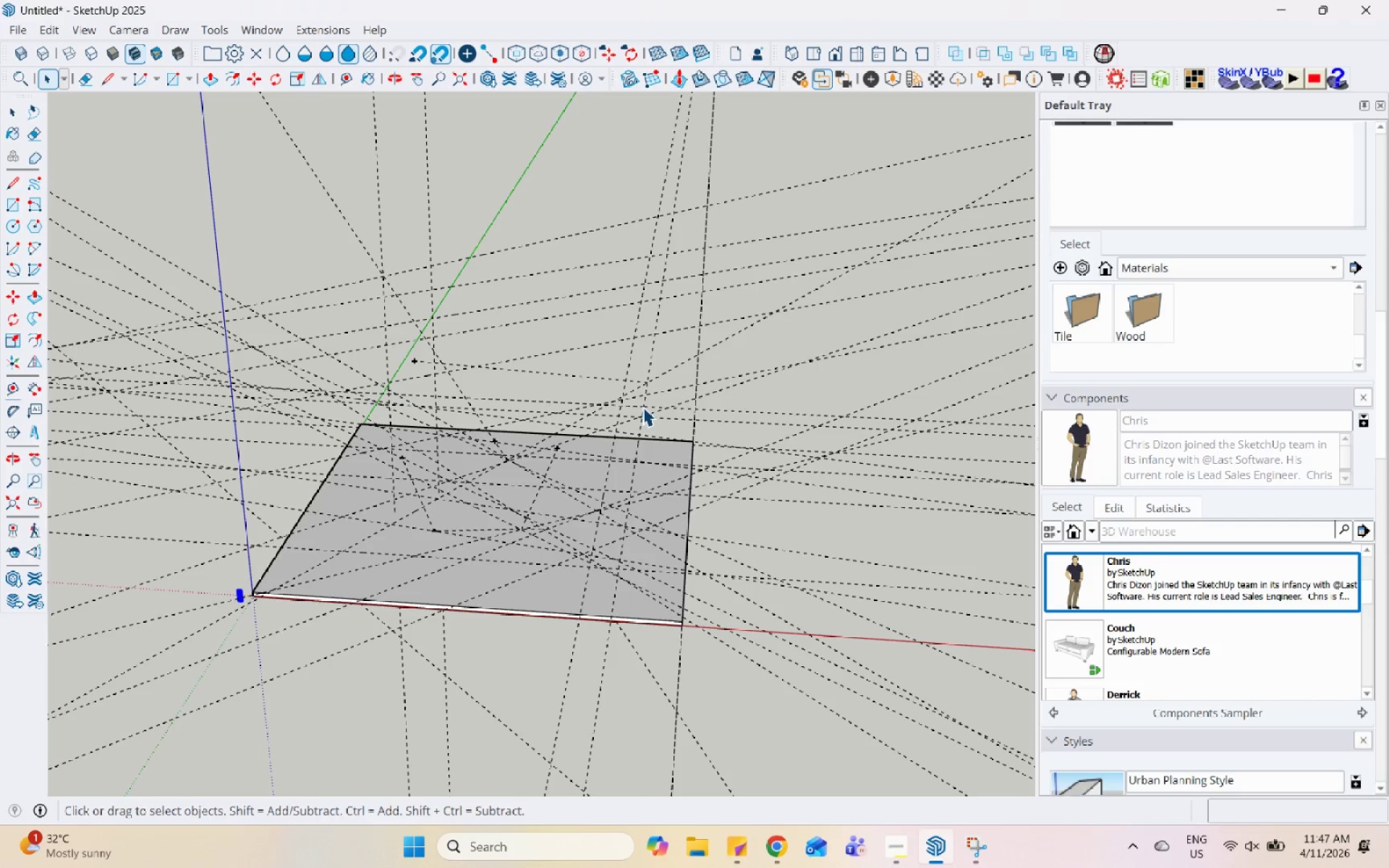 
hold_key(key=Space, duration=1.51)
 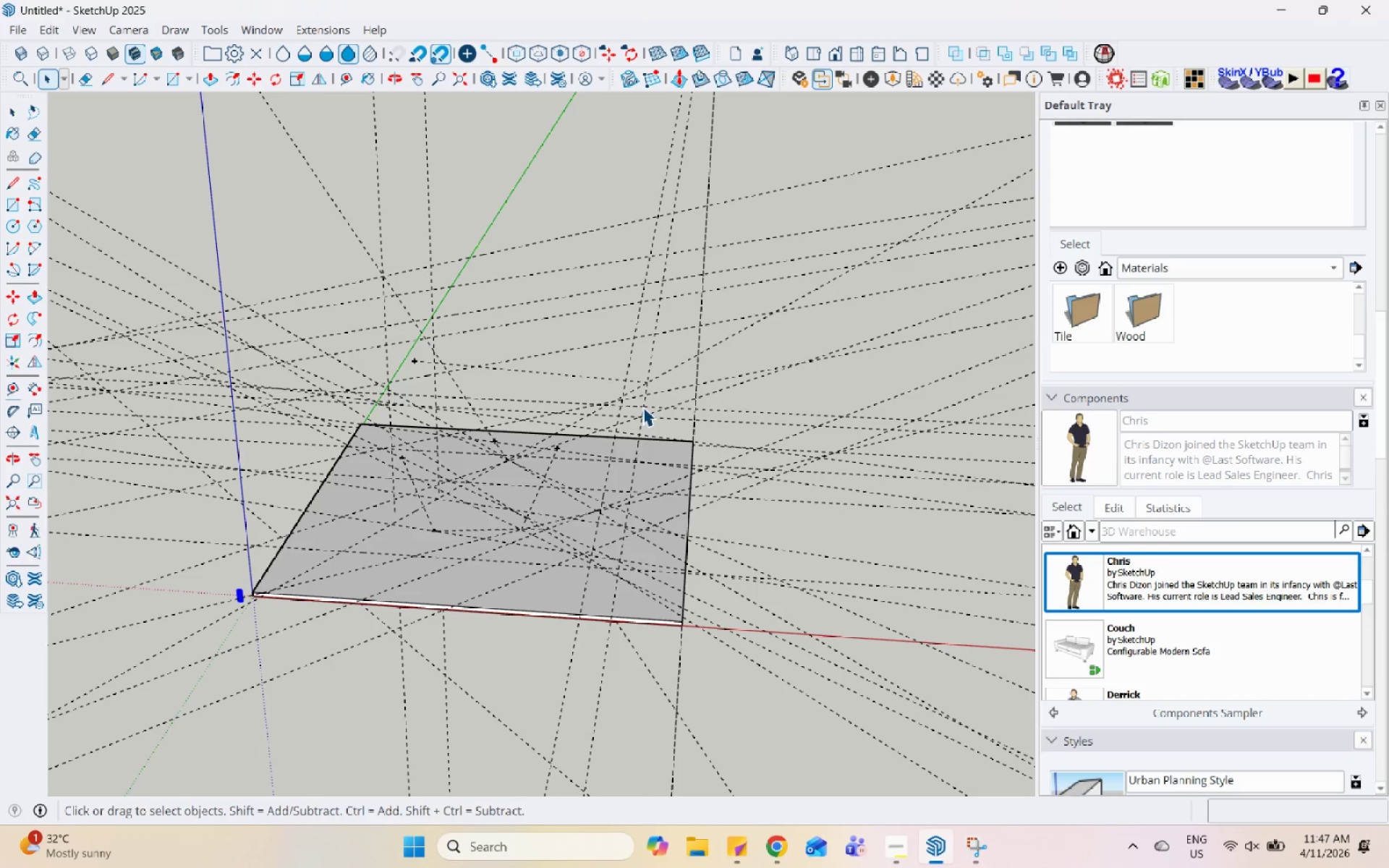 
hold_key(key=Space, duration=1.5)
 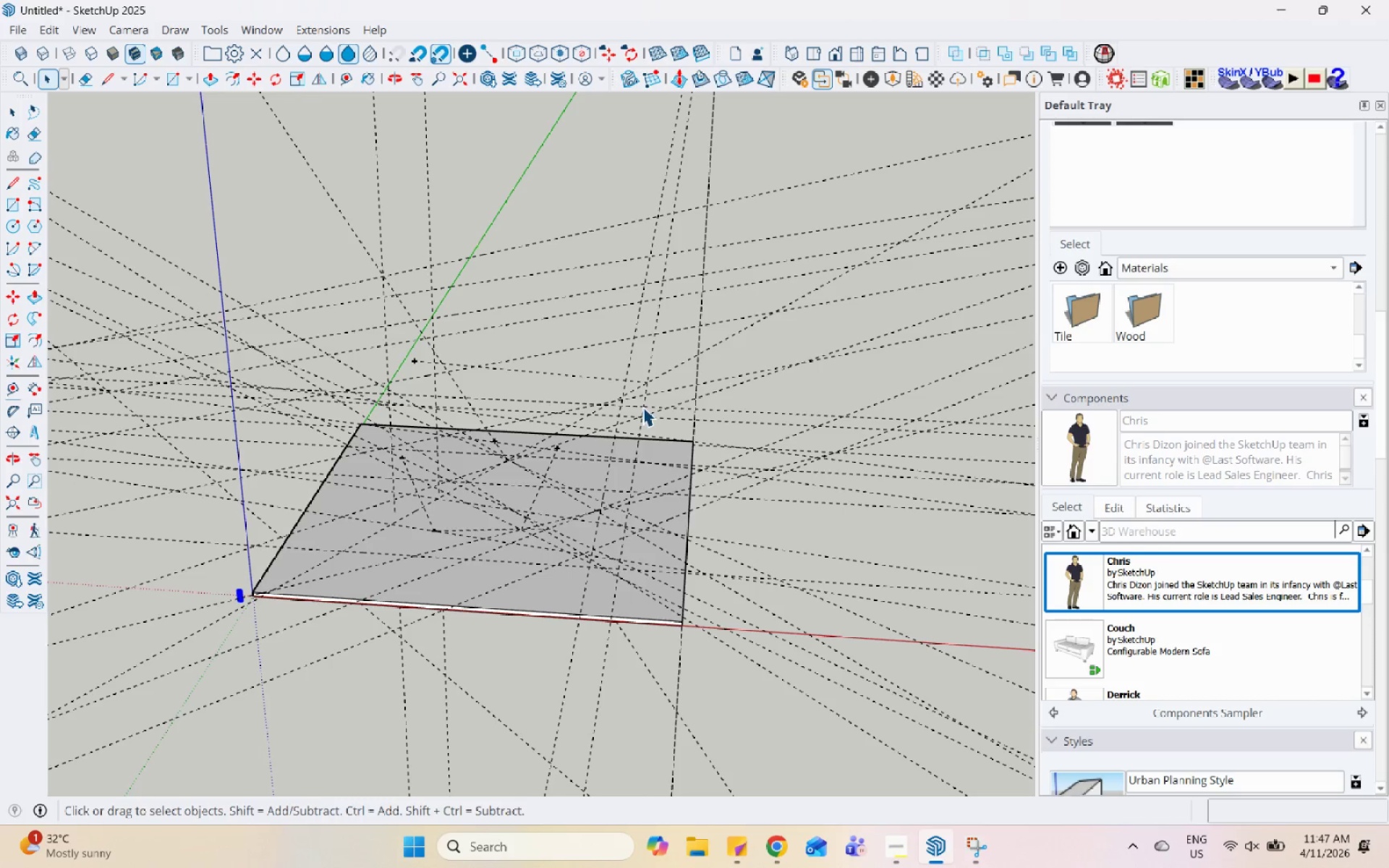 
hold_key(key=Space, duration=1.52)
 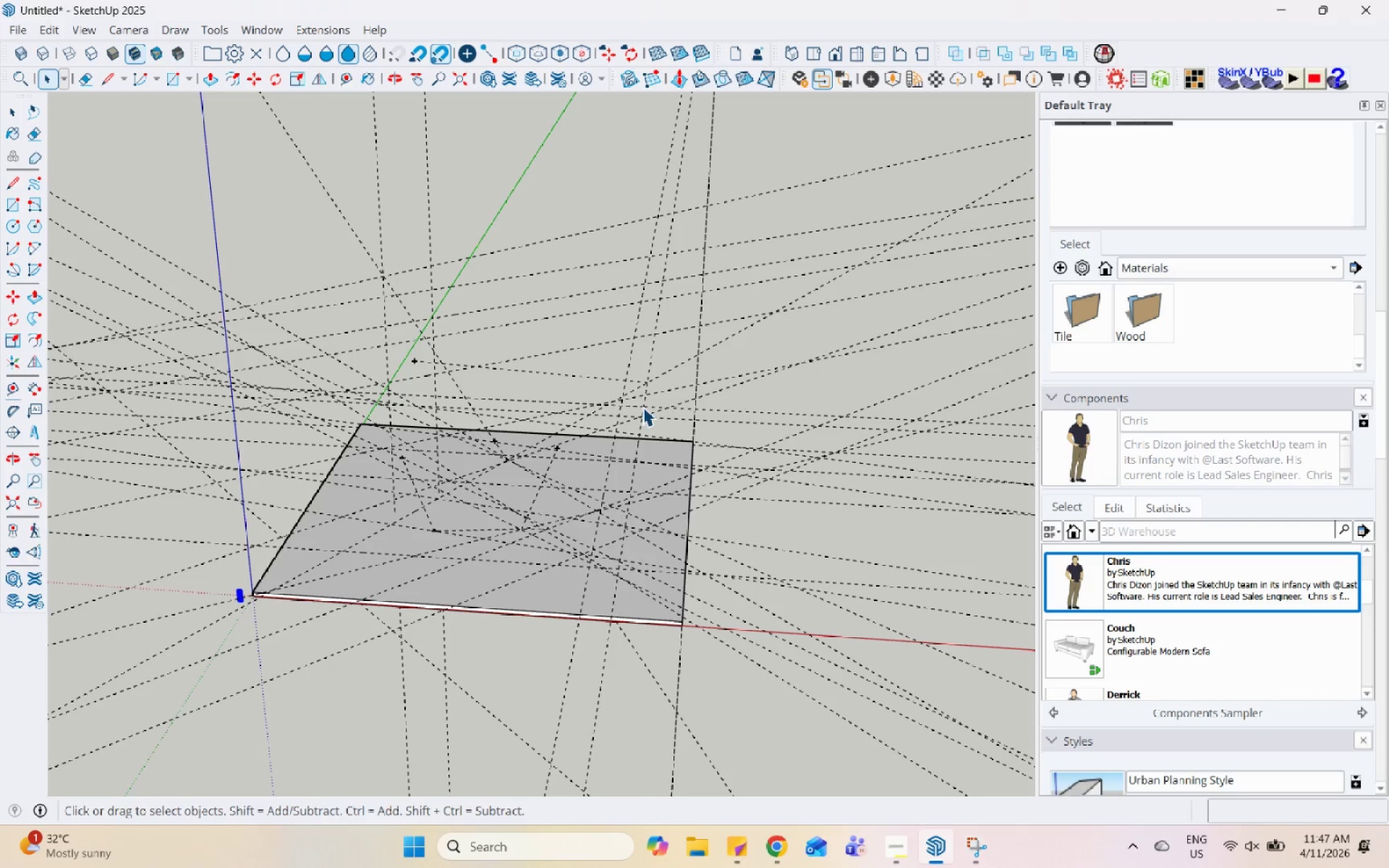 
hold_key(key=Space, duration=1.52)
 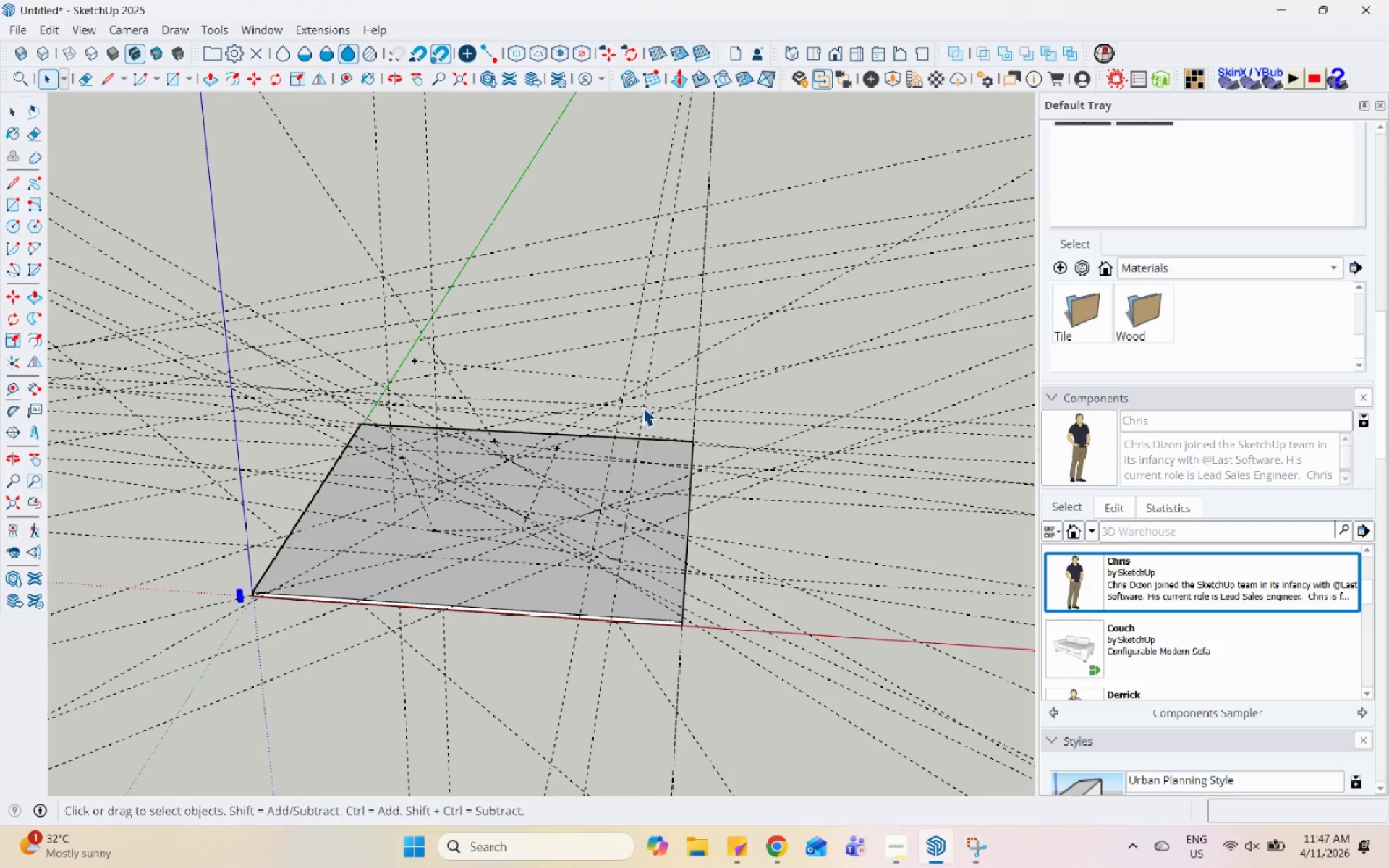 
hold_key(key=Space, duration=1.51)
 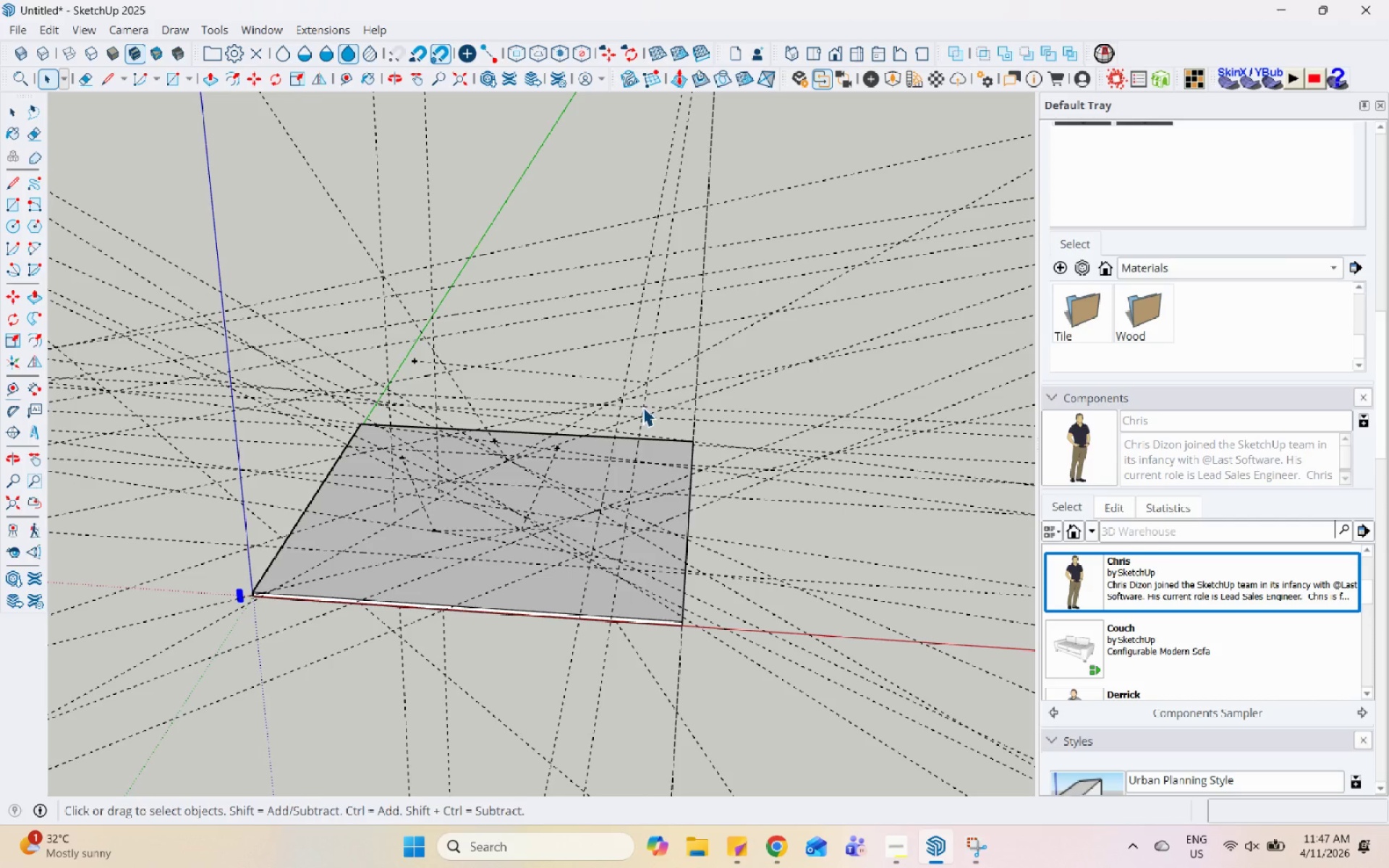 
hold_key(key=Space, duration=1.52)
 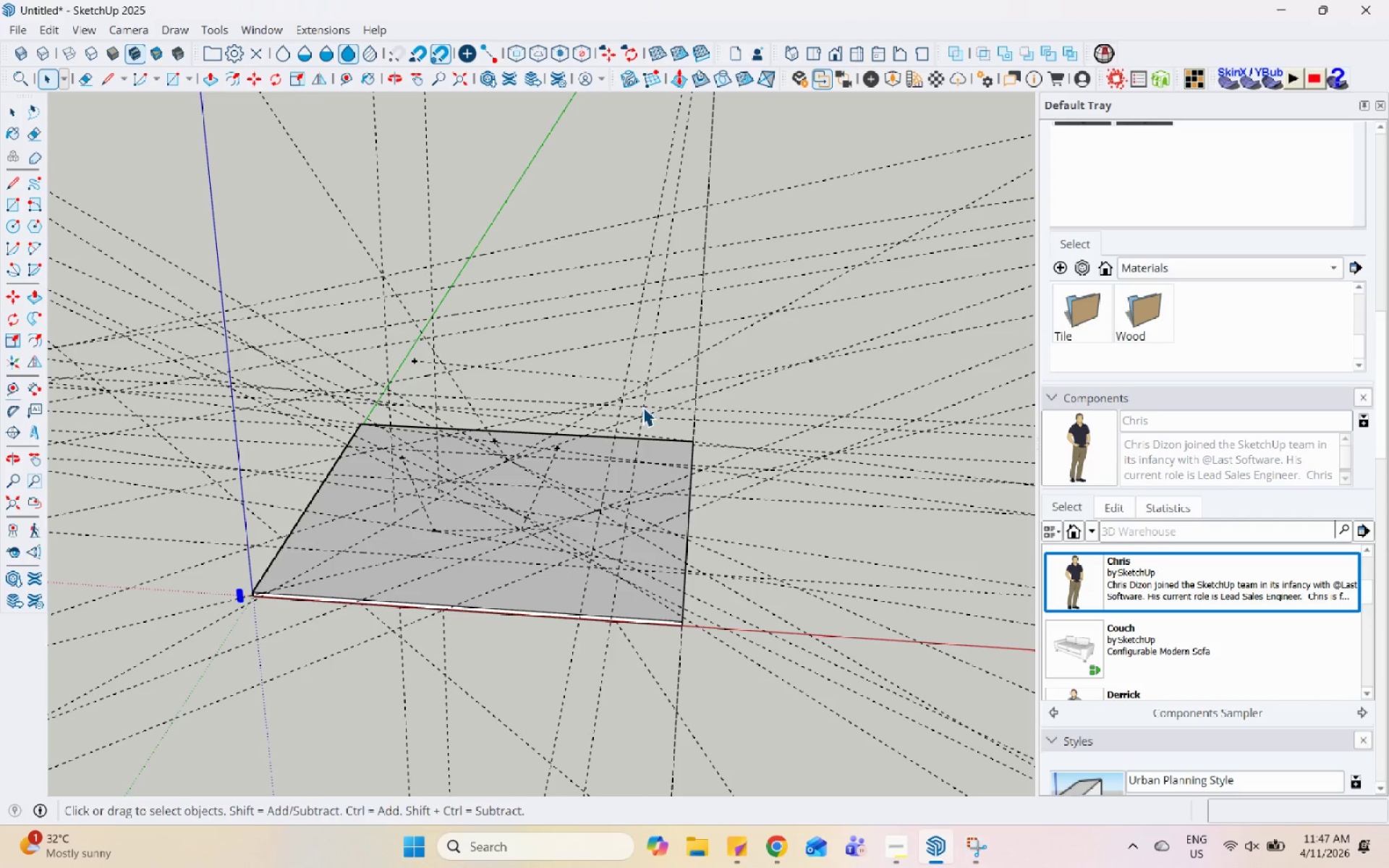 
hold_key(key=Space, duration=1.5)
 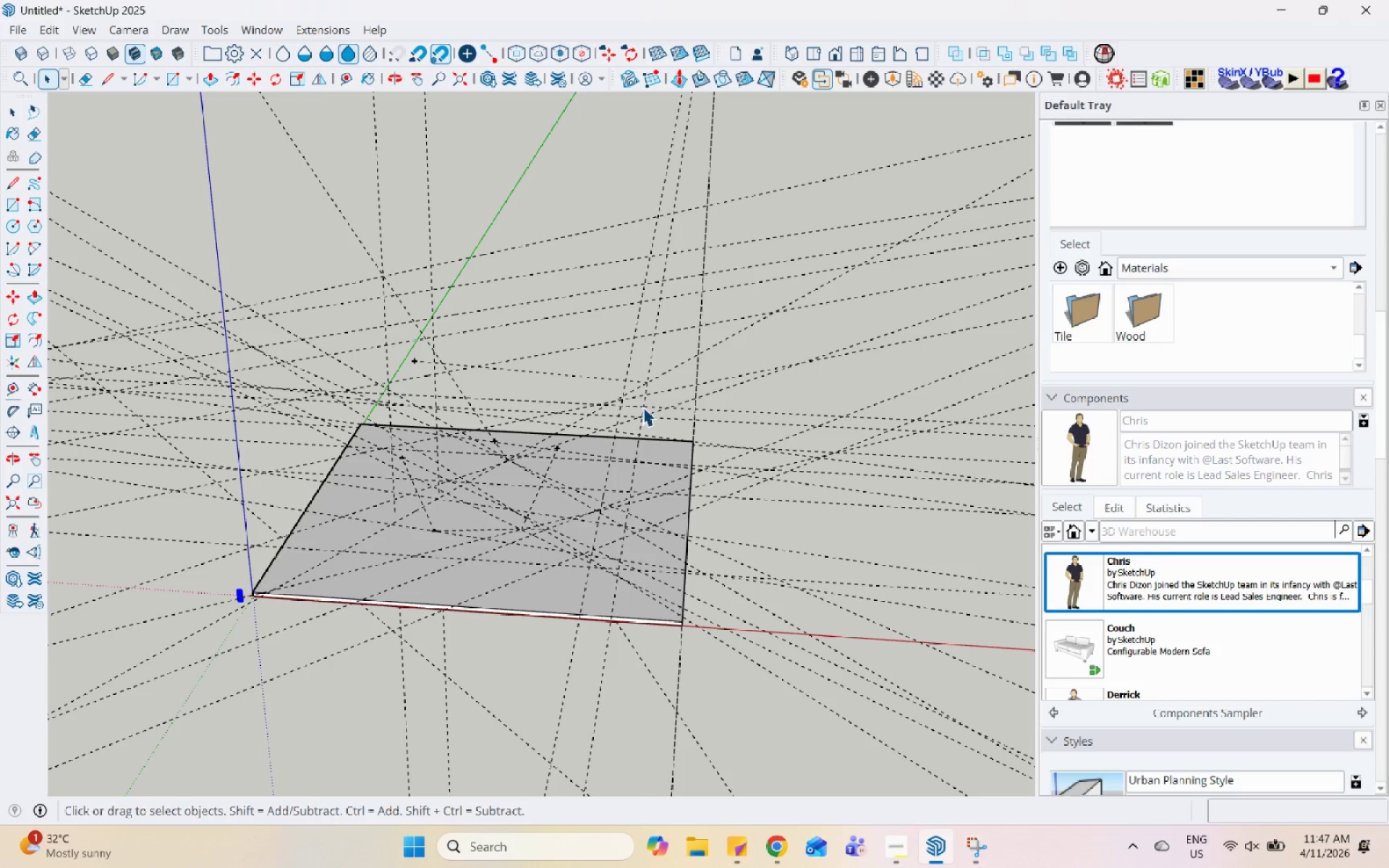 
hold_key(key=Space, duration=1.52)
 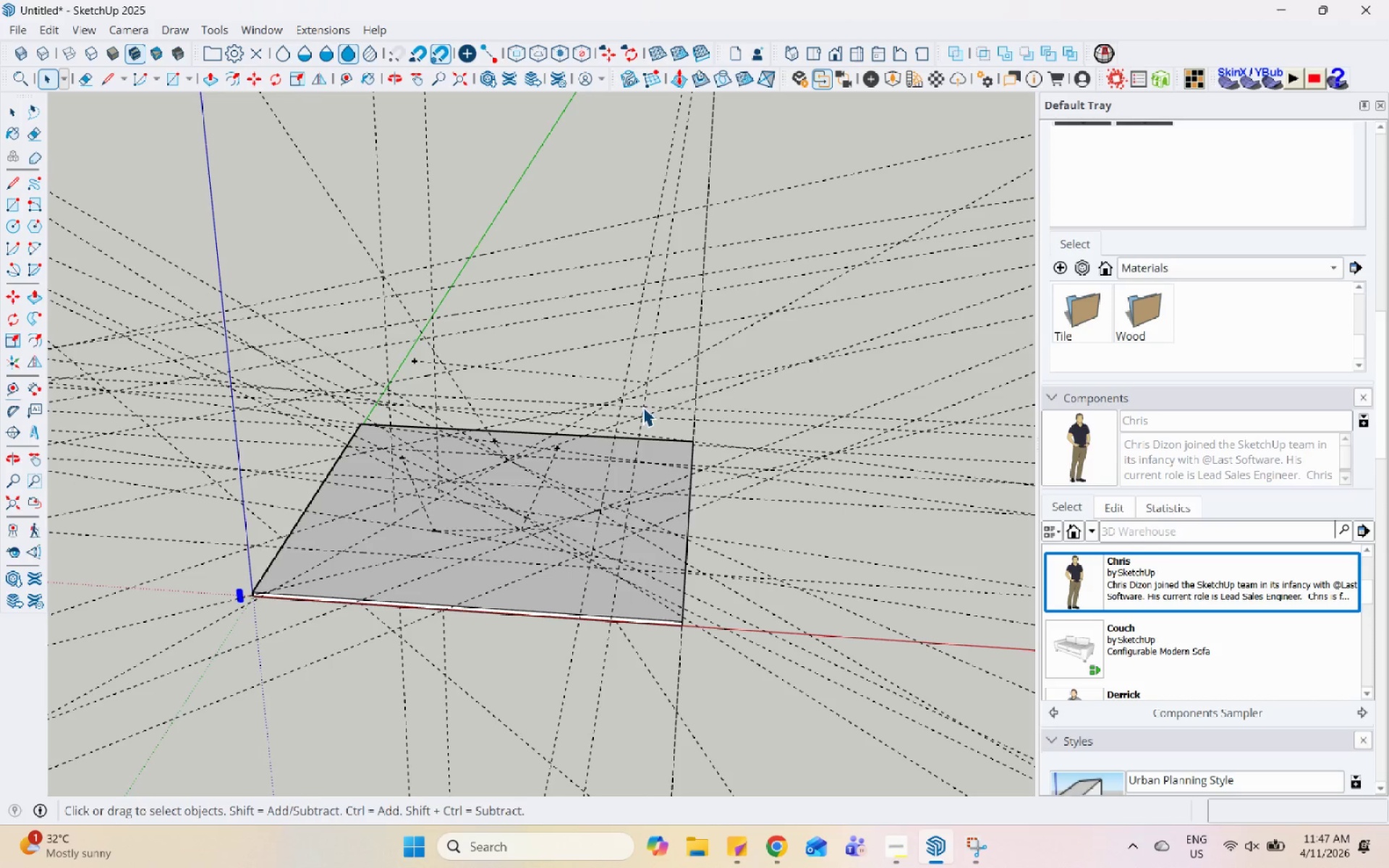 
hold_key(key=Space, duration=1.51)
 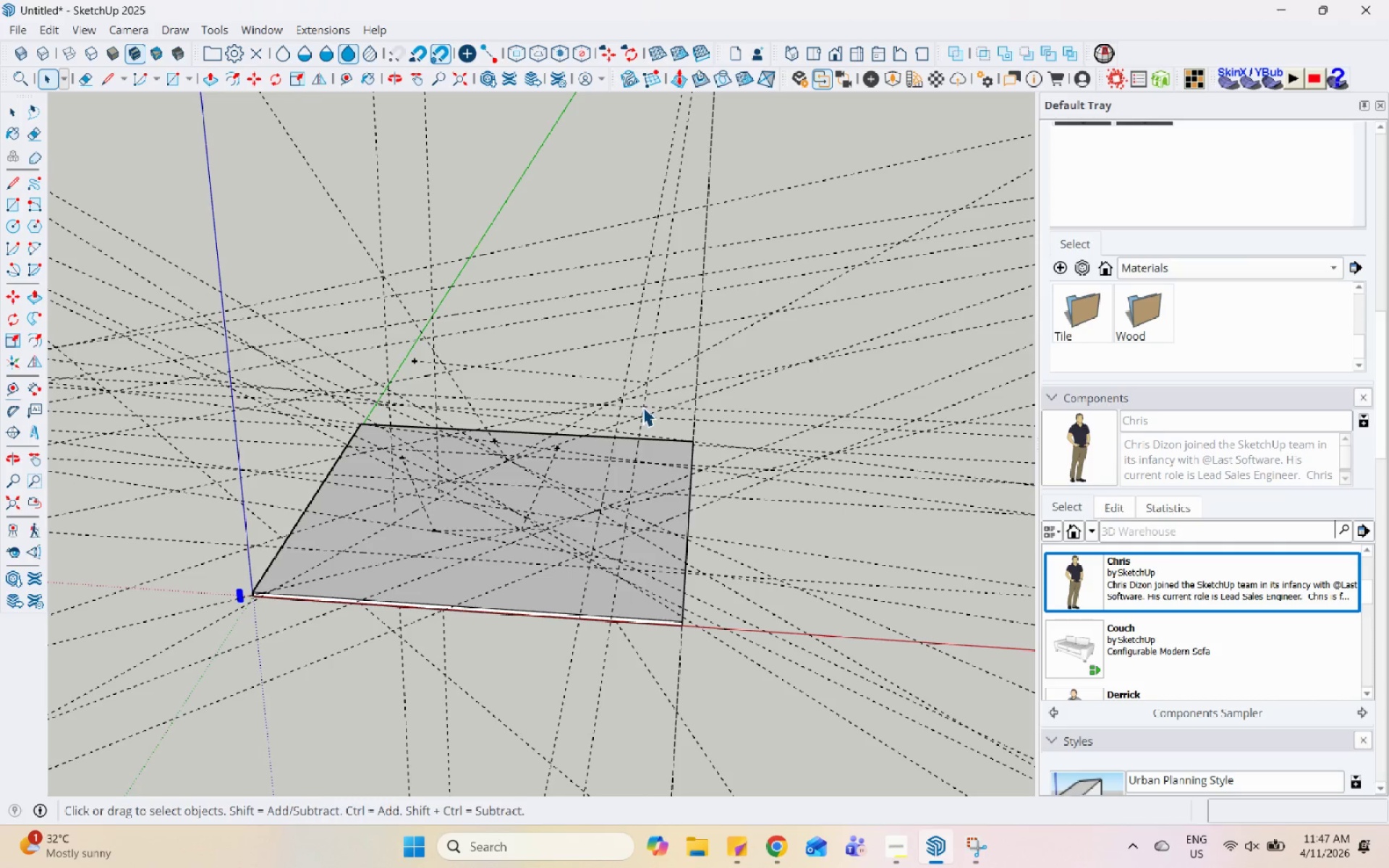 
hold_key(key=Space, duration=1.52)
 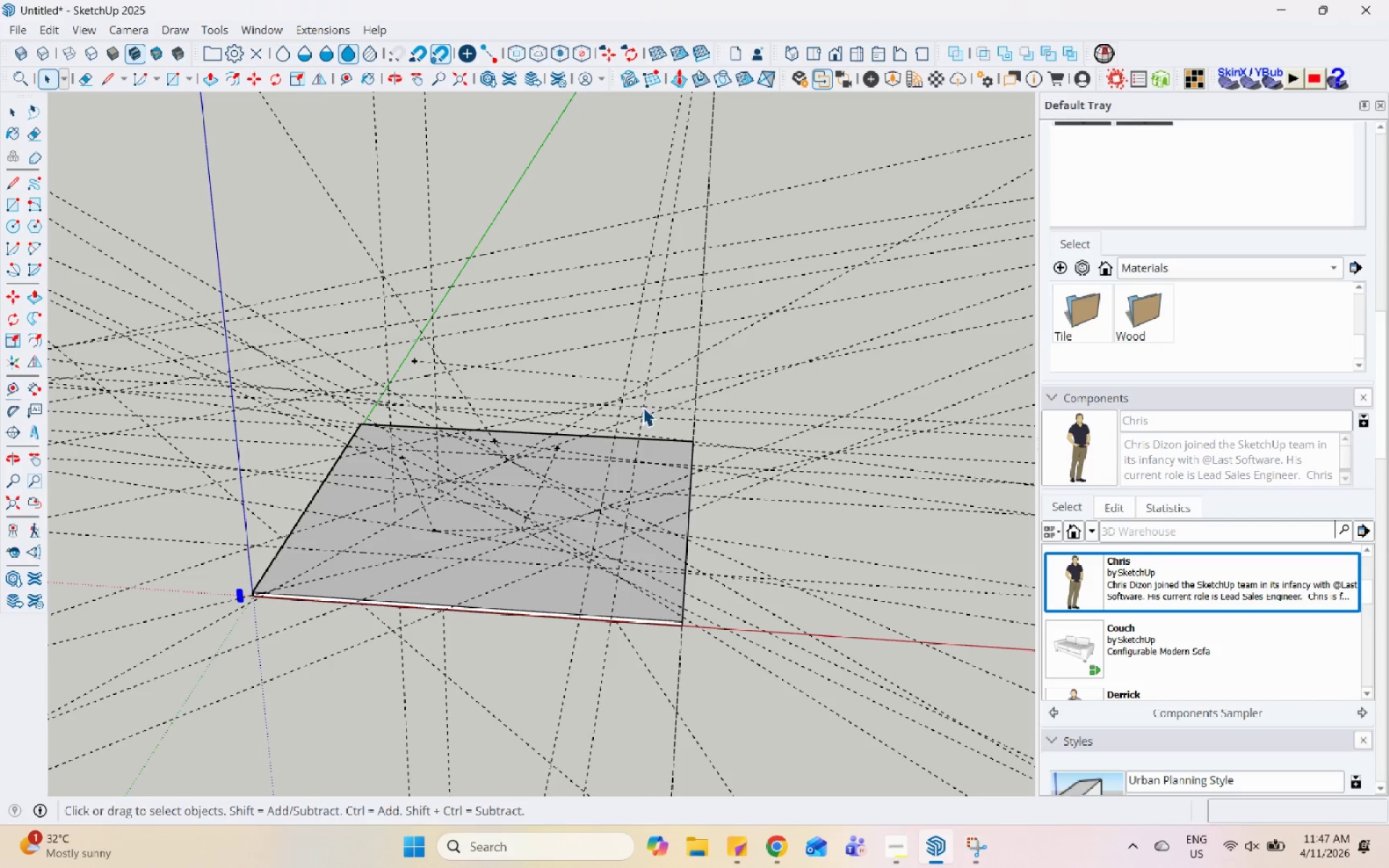 
hold_key(key=Space, duration=1.5)
 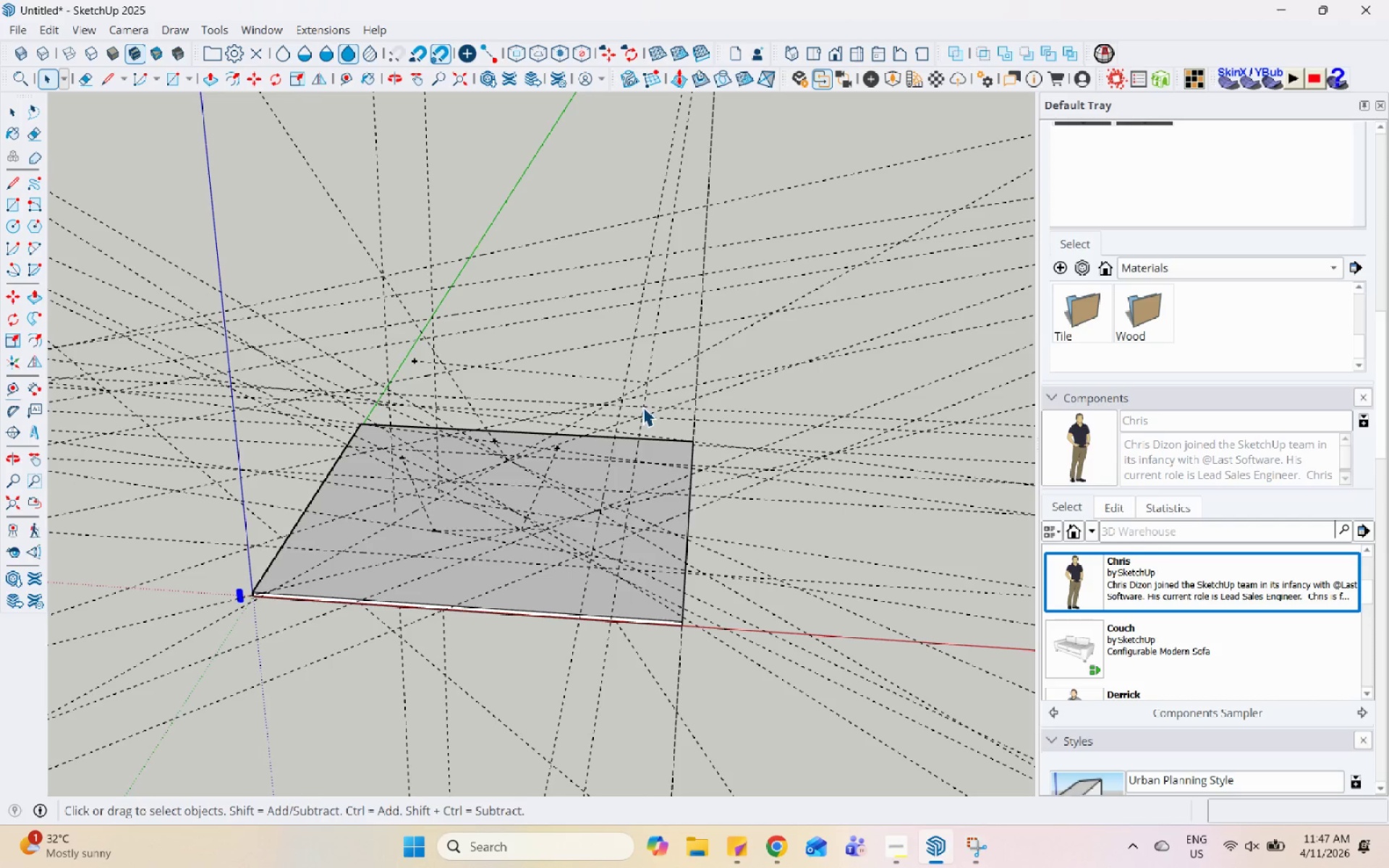 
hold_key(key=Space, duration=1.51)
 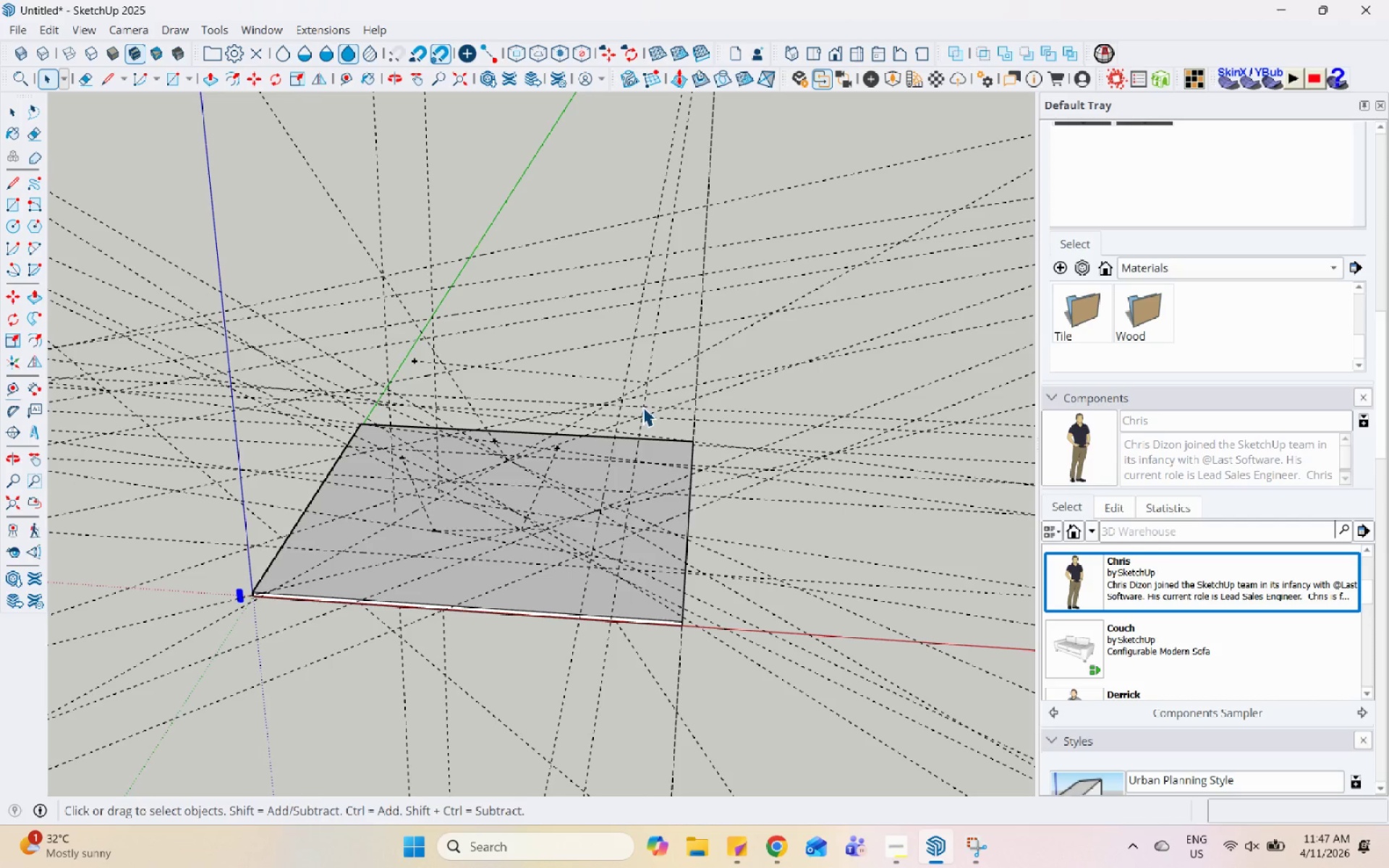 
hold_key(key=Space, duration=1.52)
 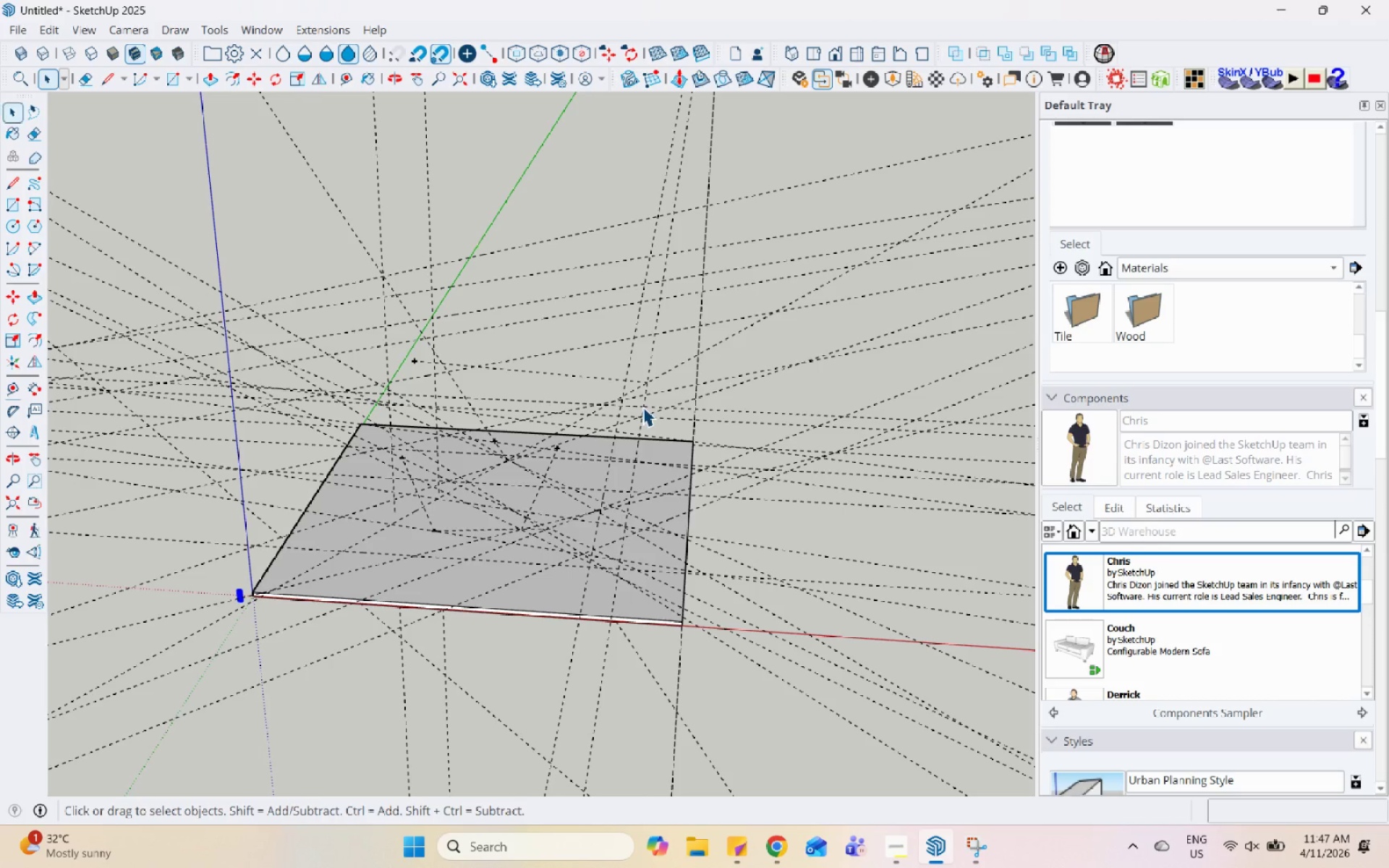 
hold_key(key=Space, duration=1.52)
 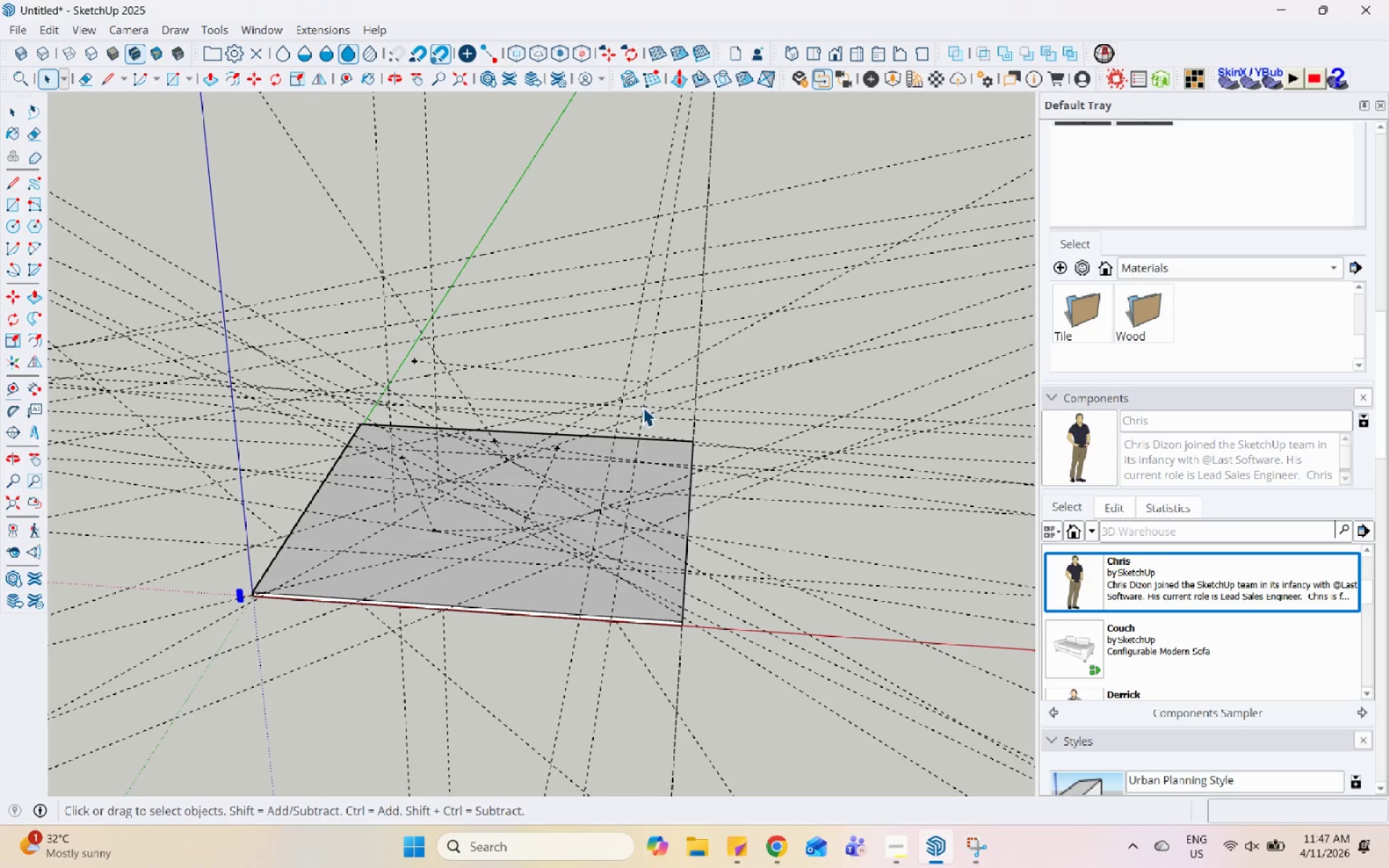 
hold_key(key=Space, duration=1.51)
 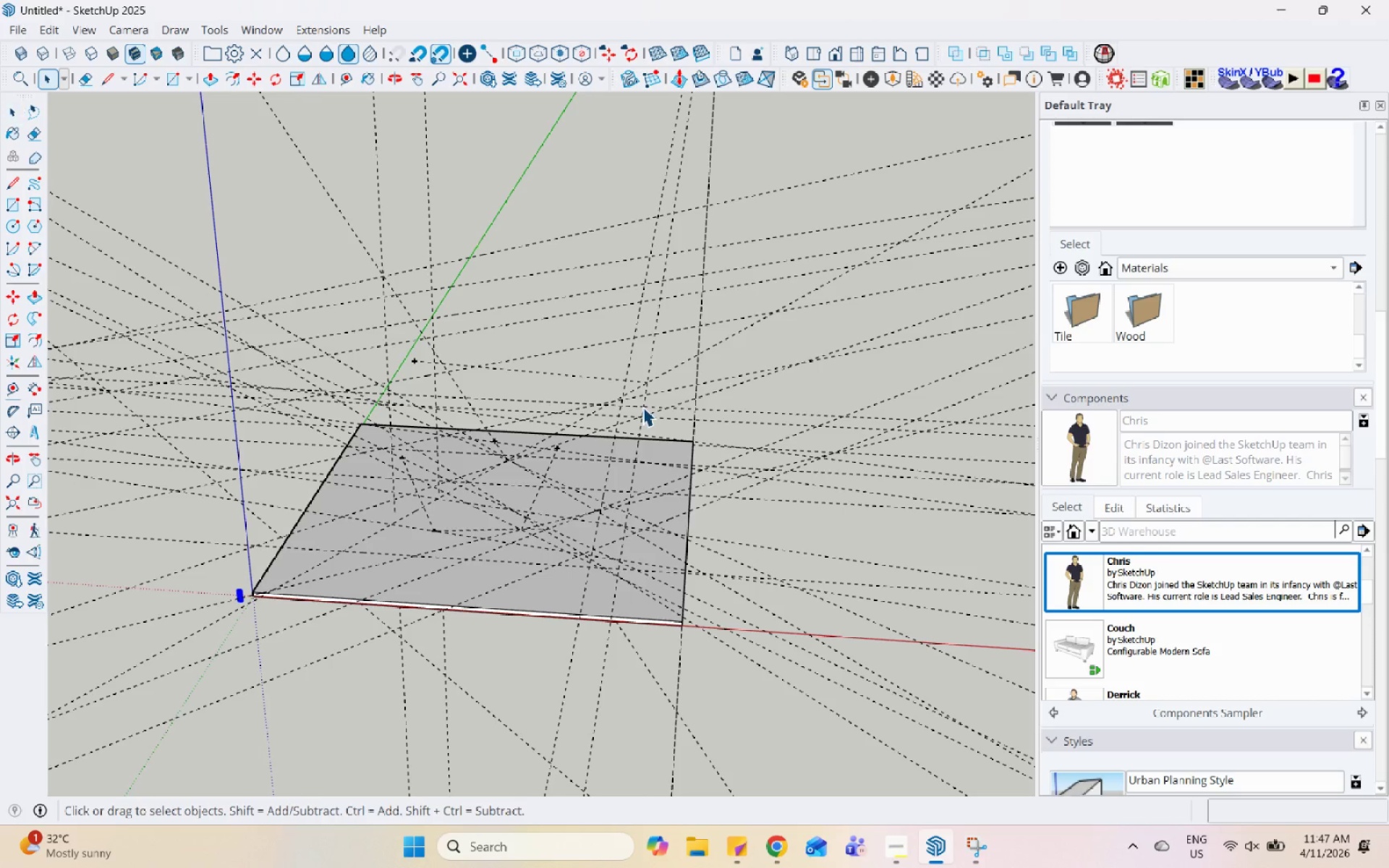 
hold_key(key=Space, duration=1.53)
 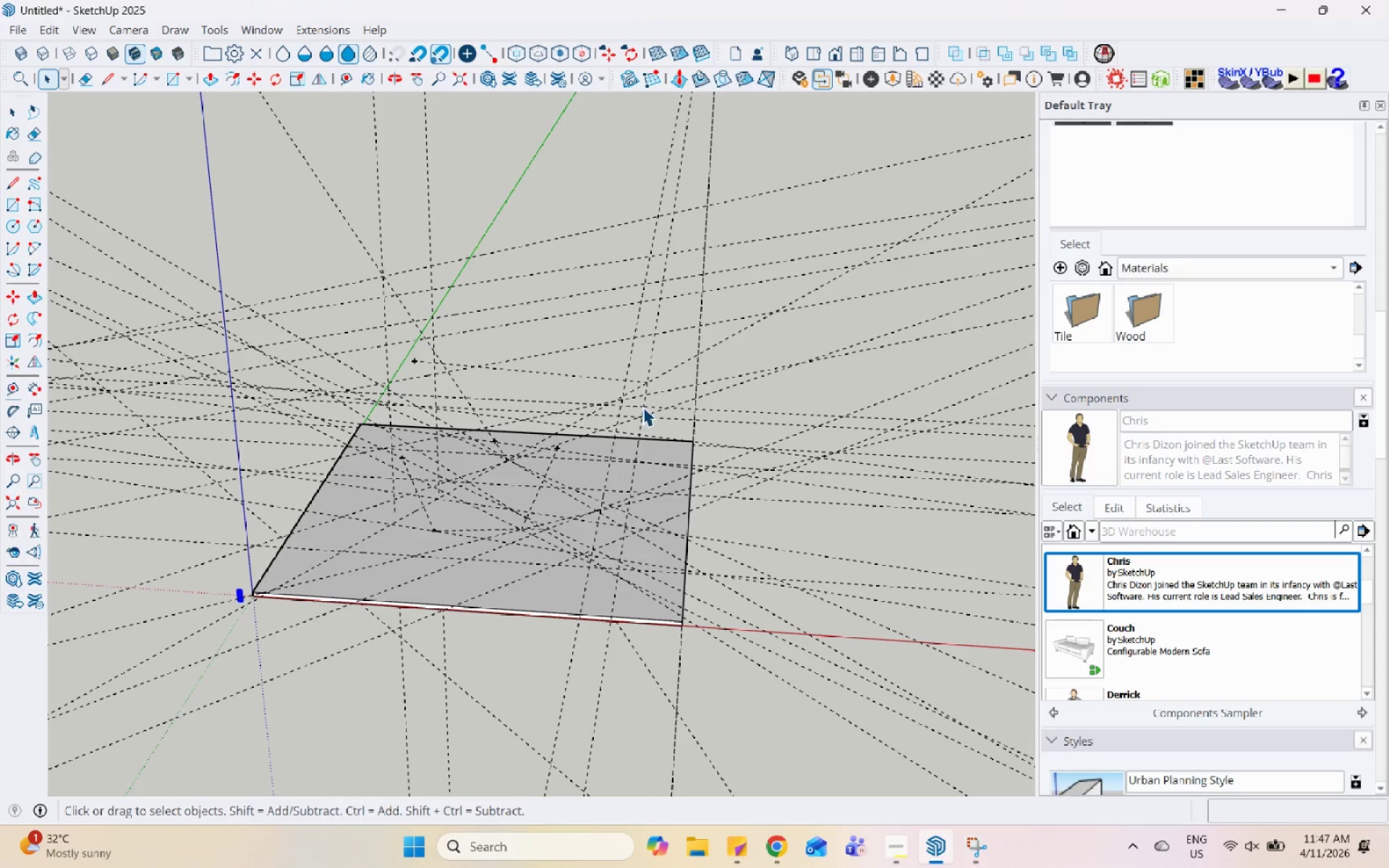 
hold_key(key=Space, duration=1.51)
 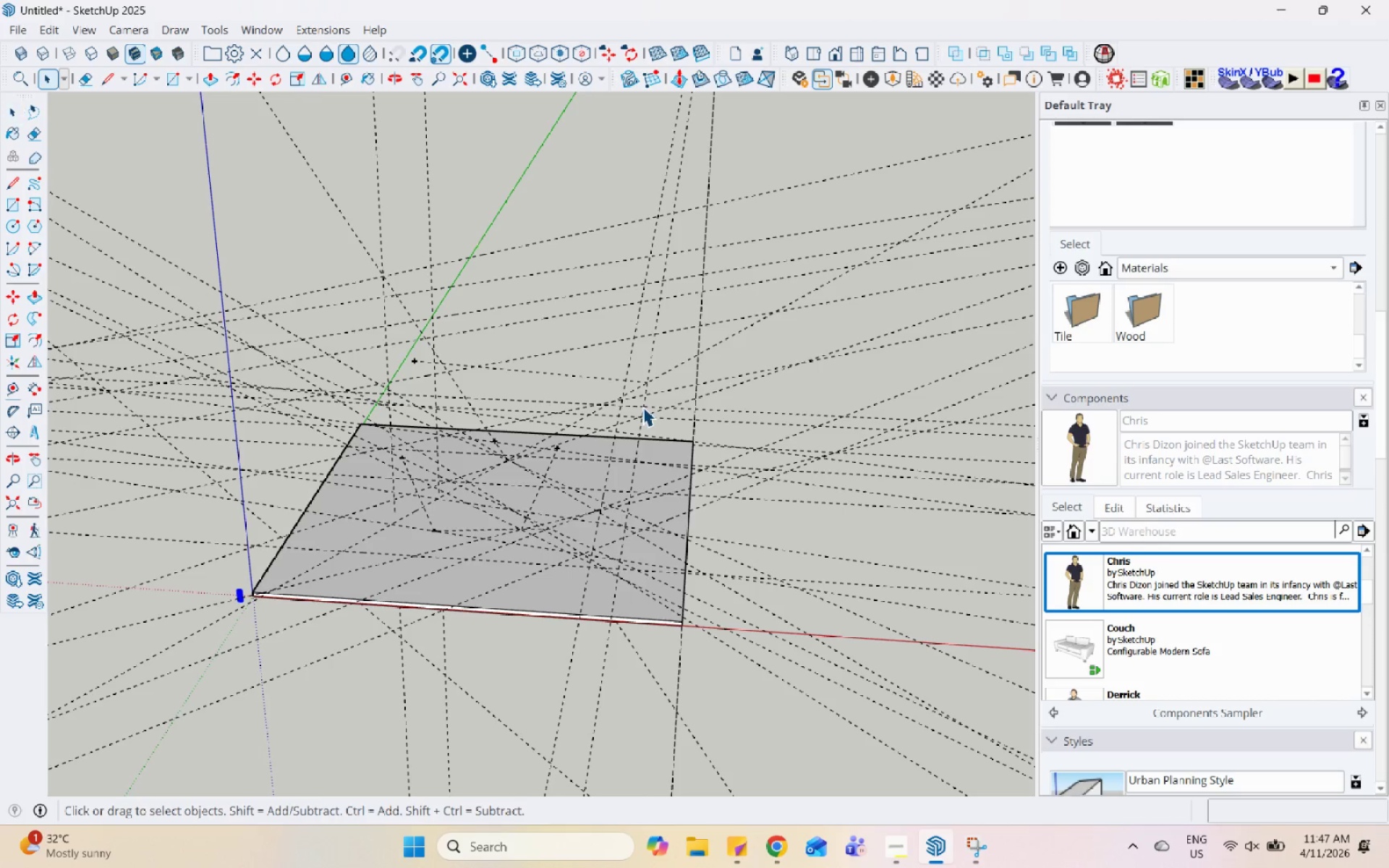 
hold_key(key=Space, duration=1.52)
 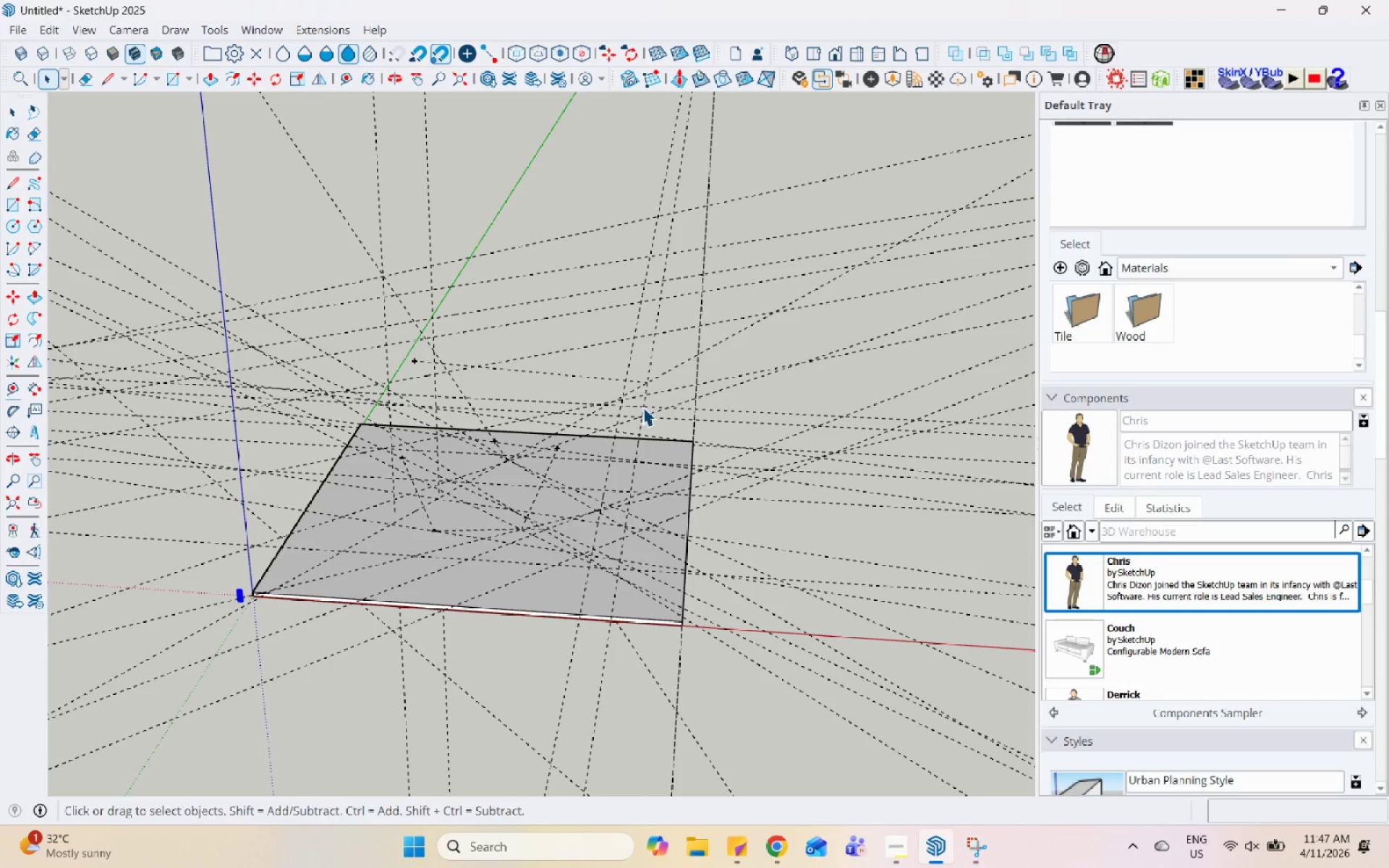 
hold_key(key=Space, duration=1.51)
 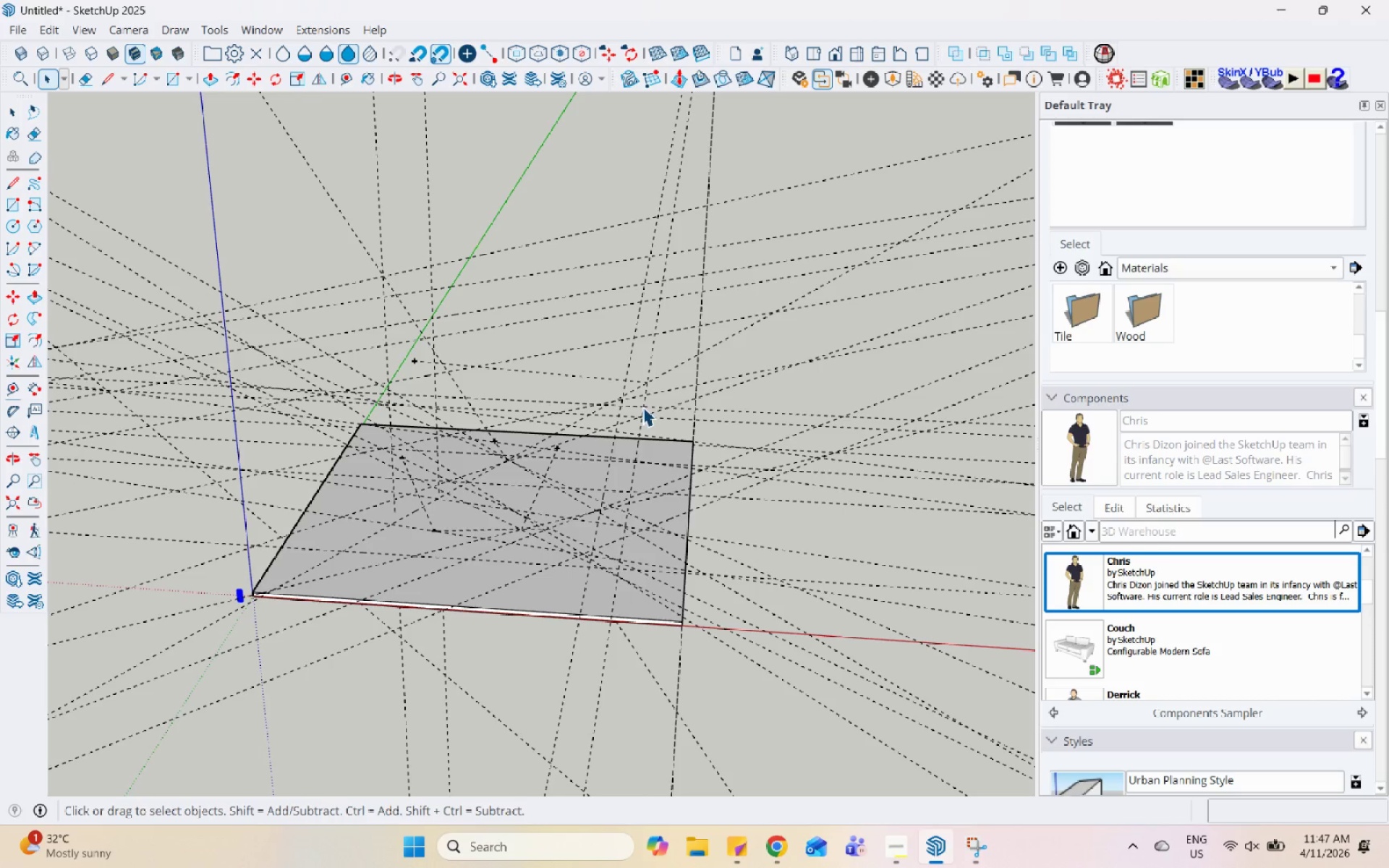 
hold_key(key=Space, duration=1.53)
 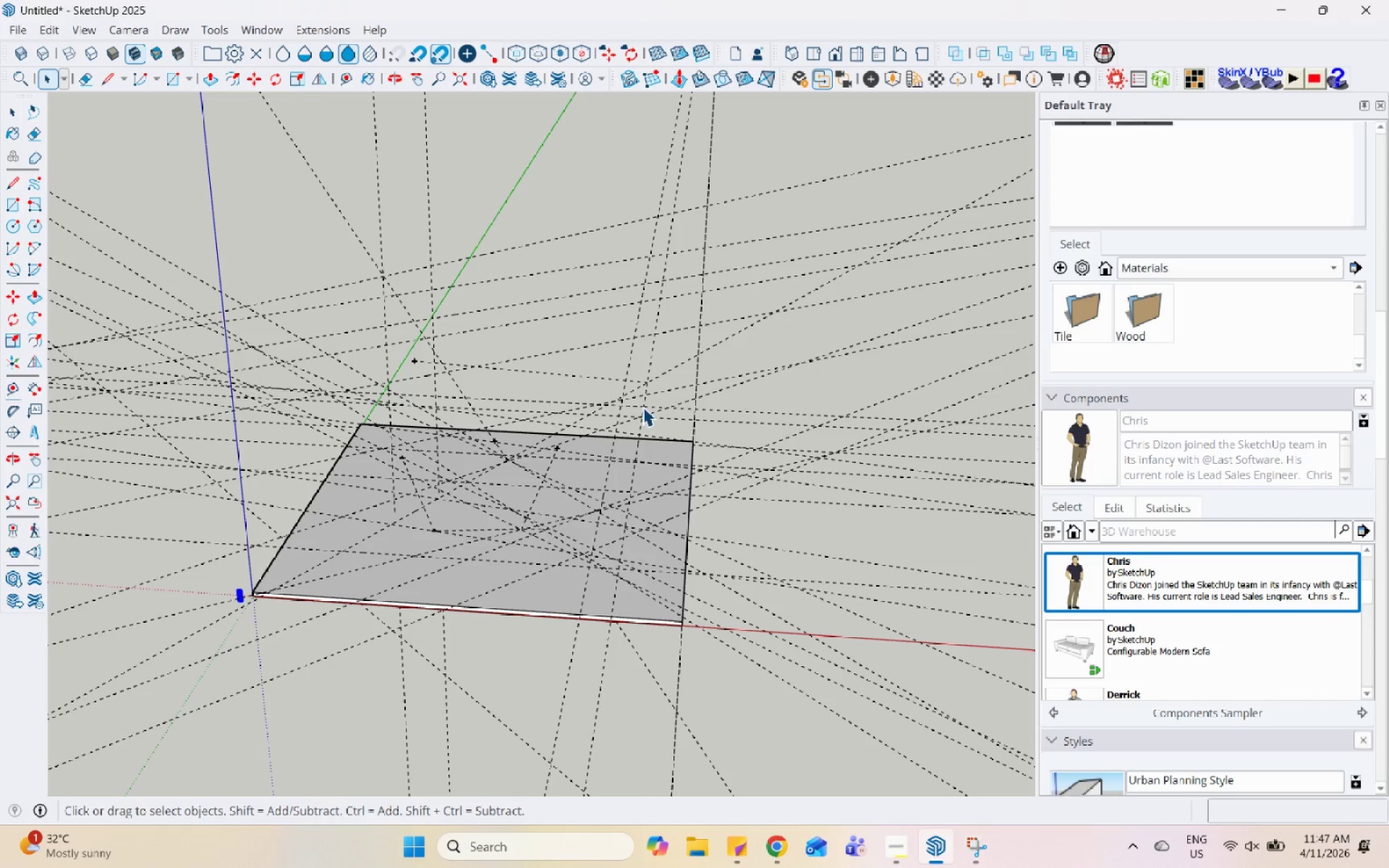 
hold_key(key=Space, duration=1.51)
 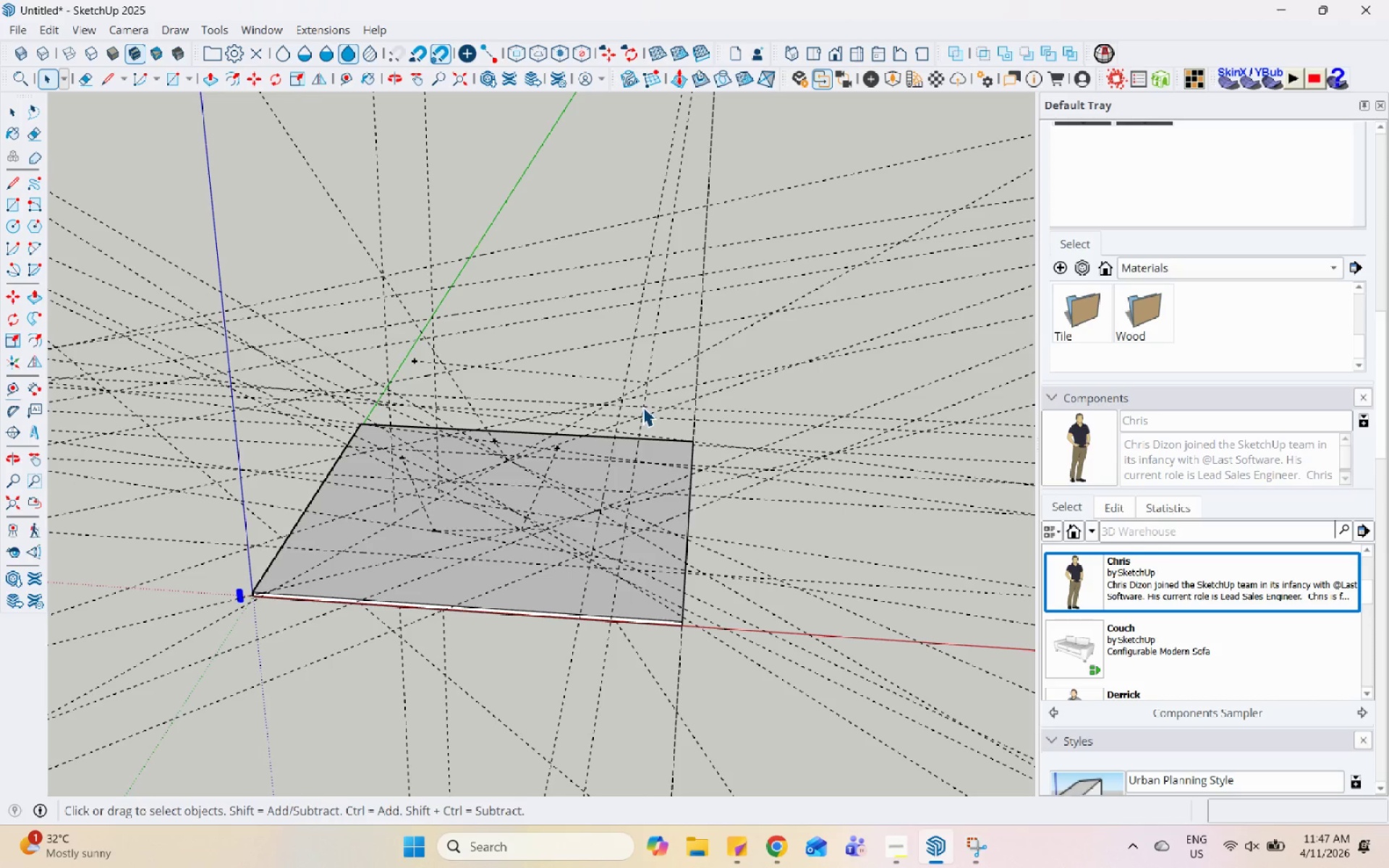 
hold_key(key=Space, duration=1.52)
 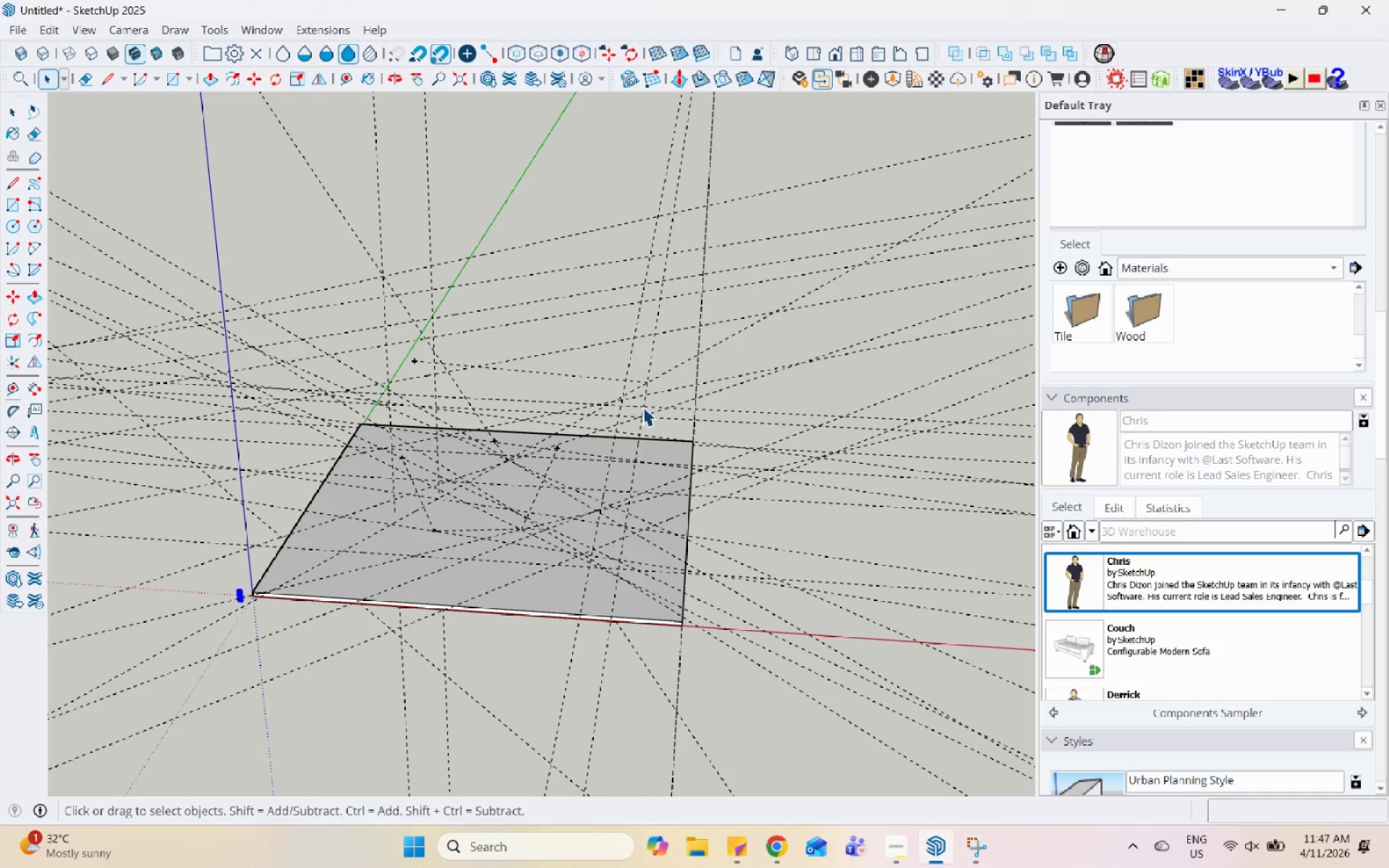 
hold_key(key=Space, duration=1.52)
 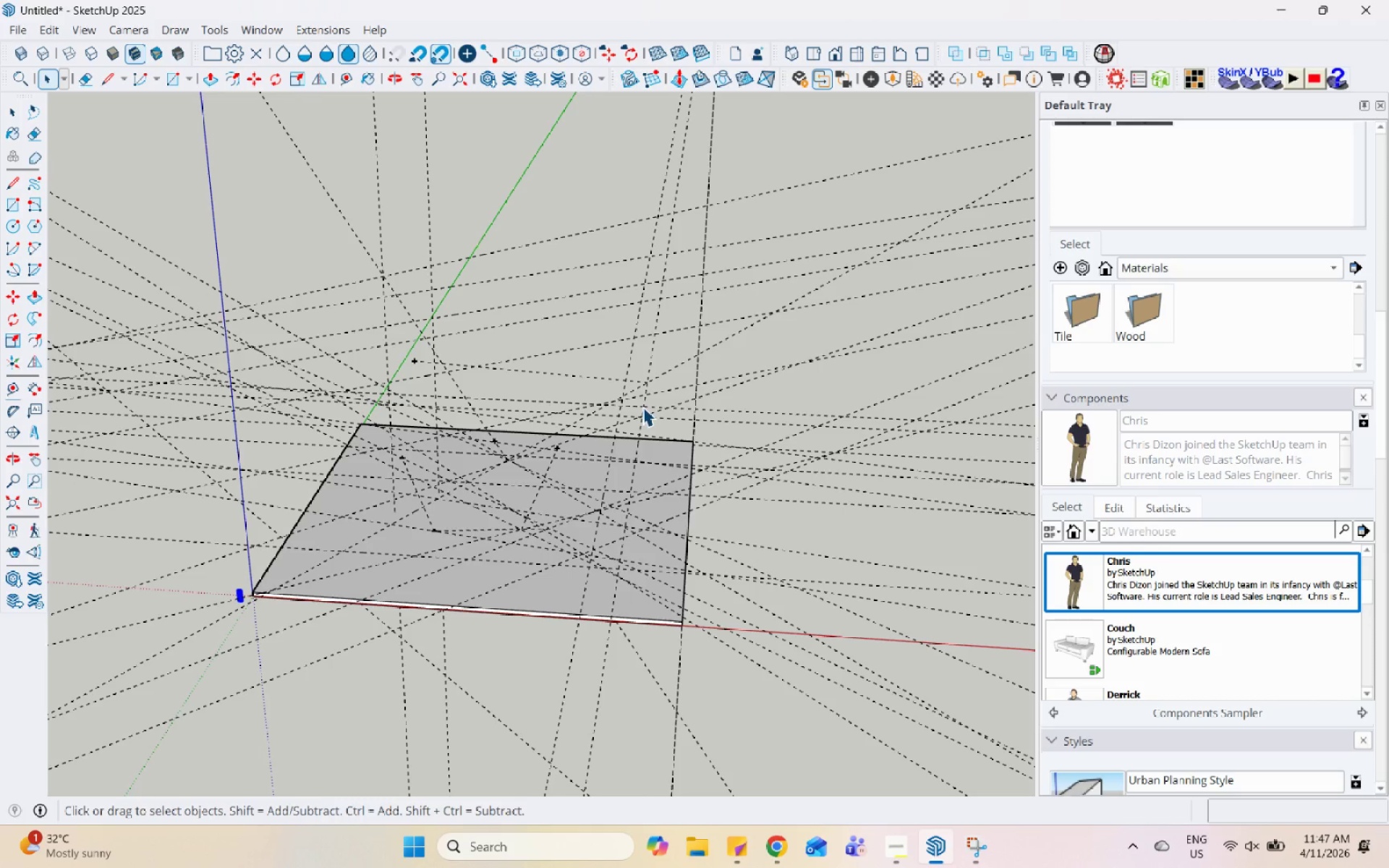 
hold_key(key=Space, duration=1.51)
 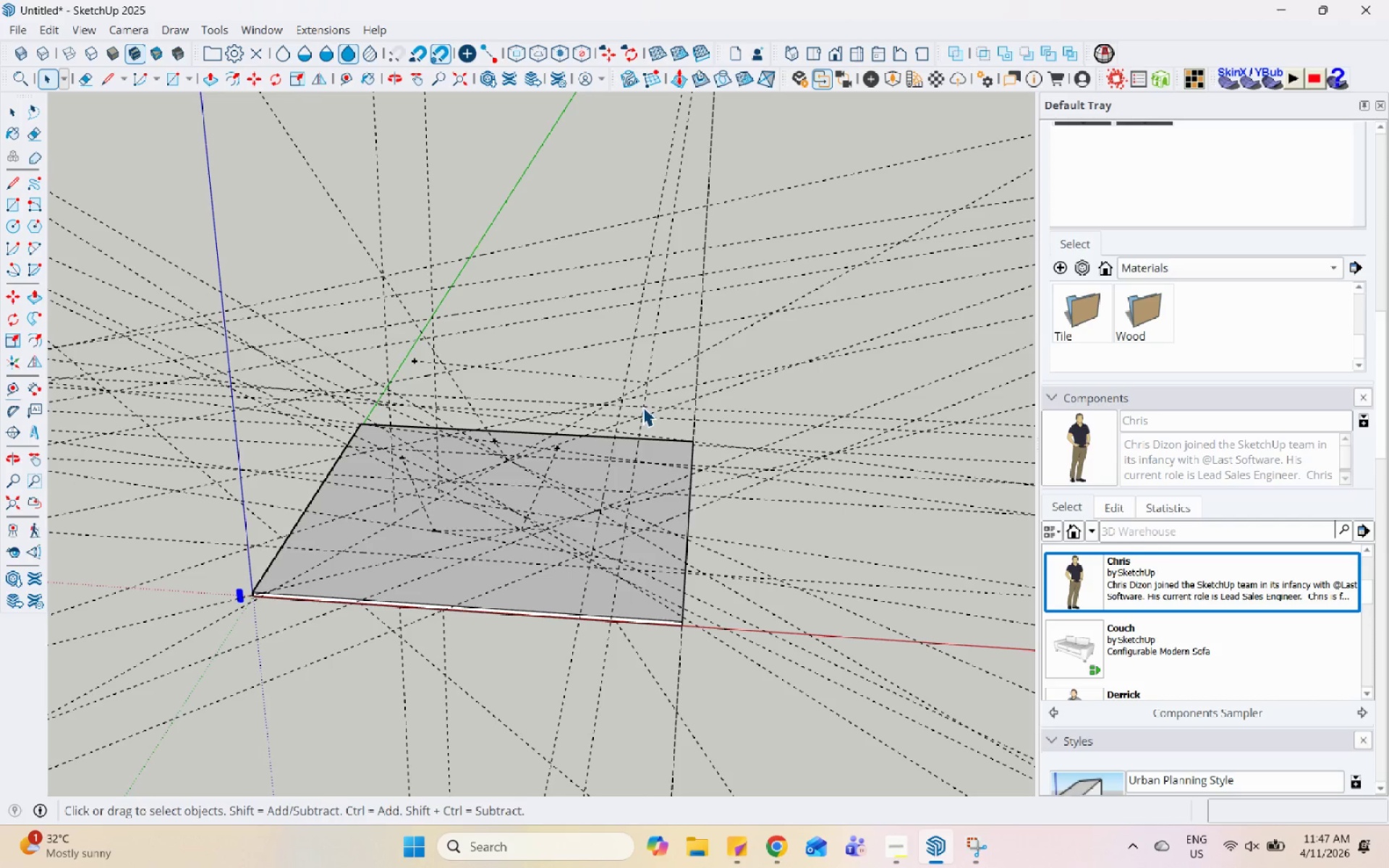 
hold_key(key=Space, duration=1.5)
 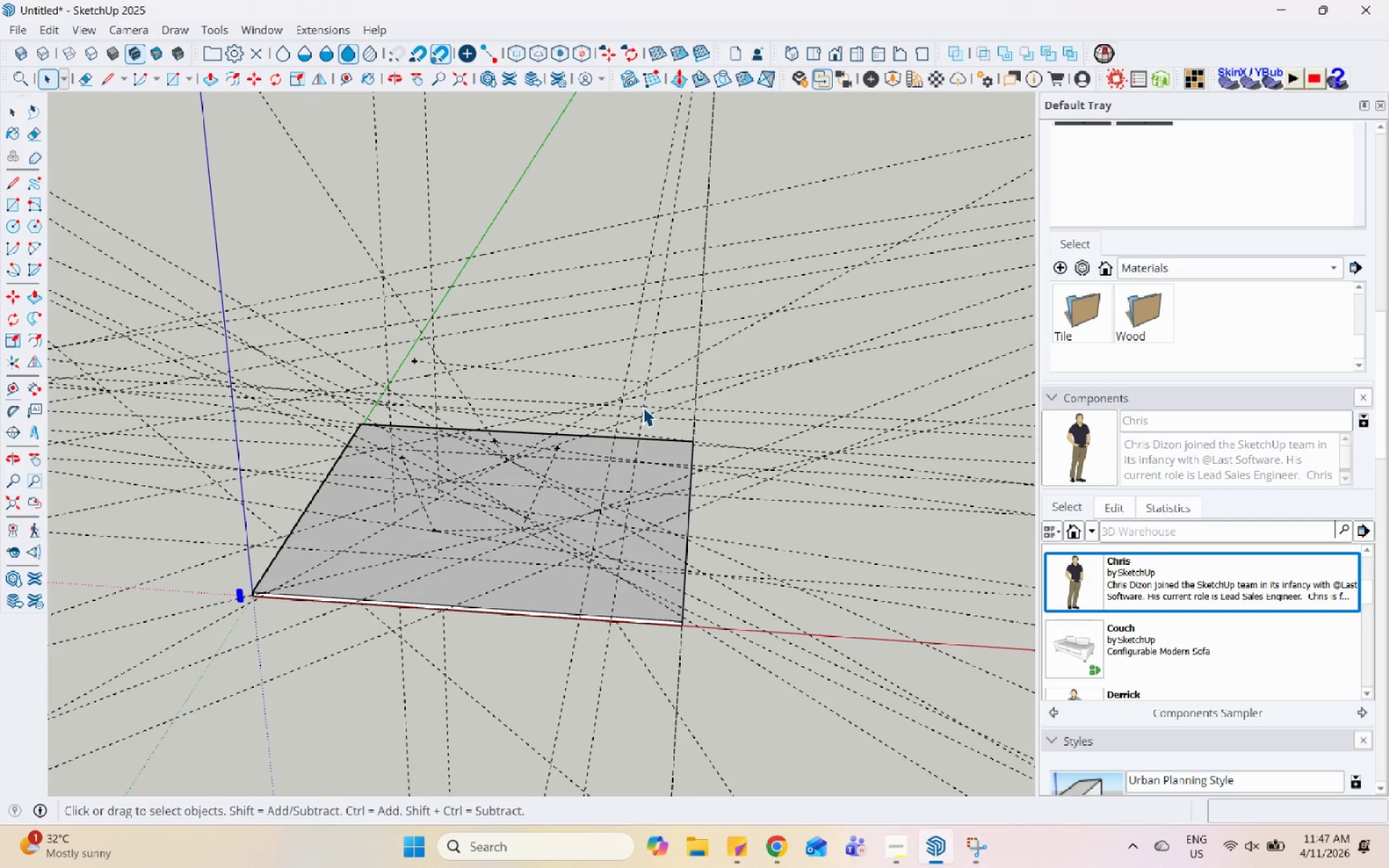 
hold_key(key=Space, duration=1.52)
 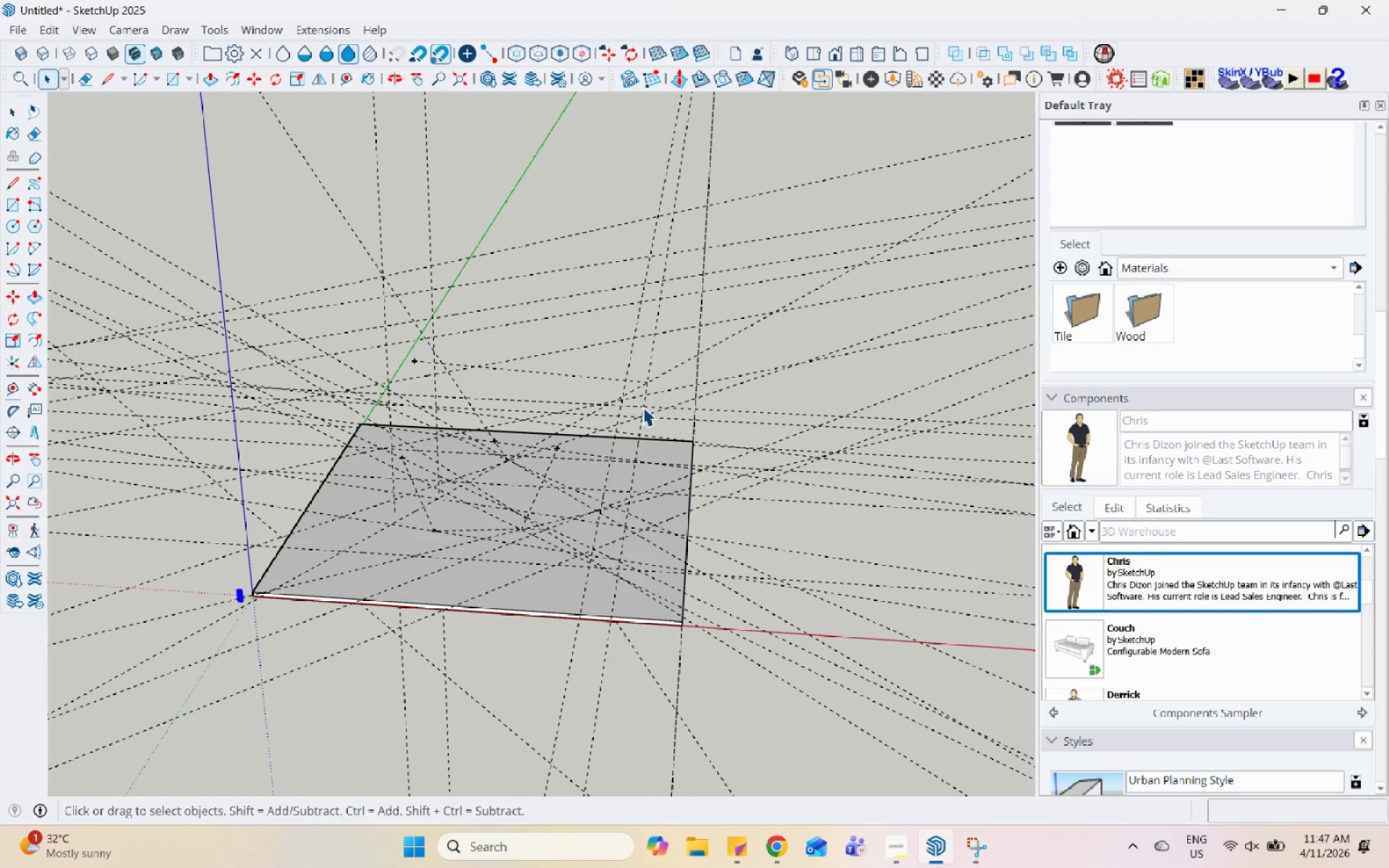 
hold_key(key=Space, duration=1.51)
 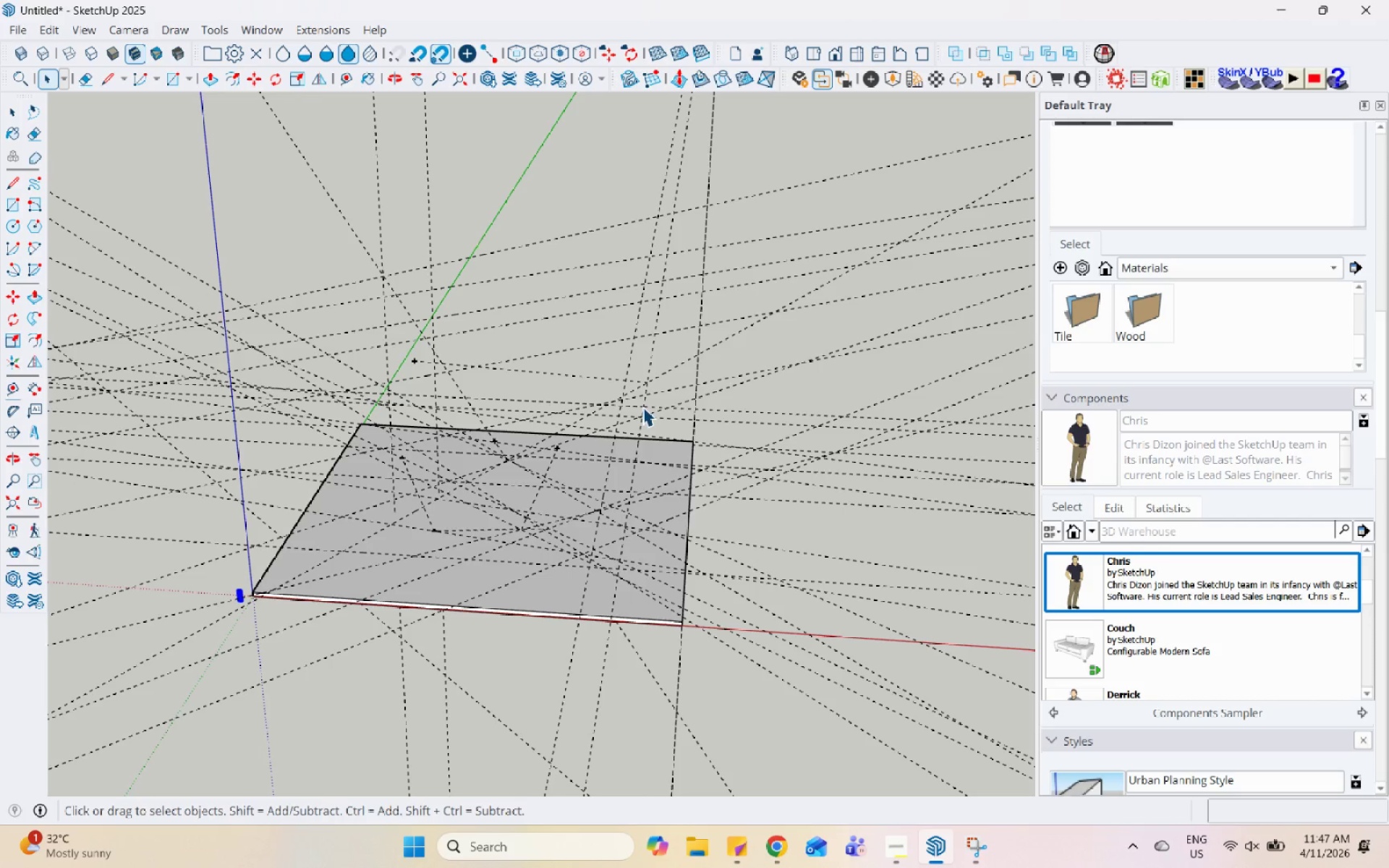 
hold_key(key=Space, duration=1.52)
 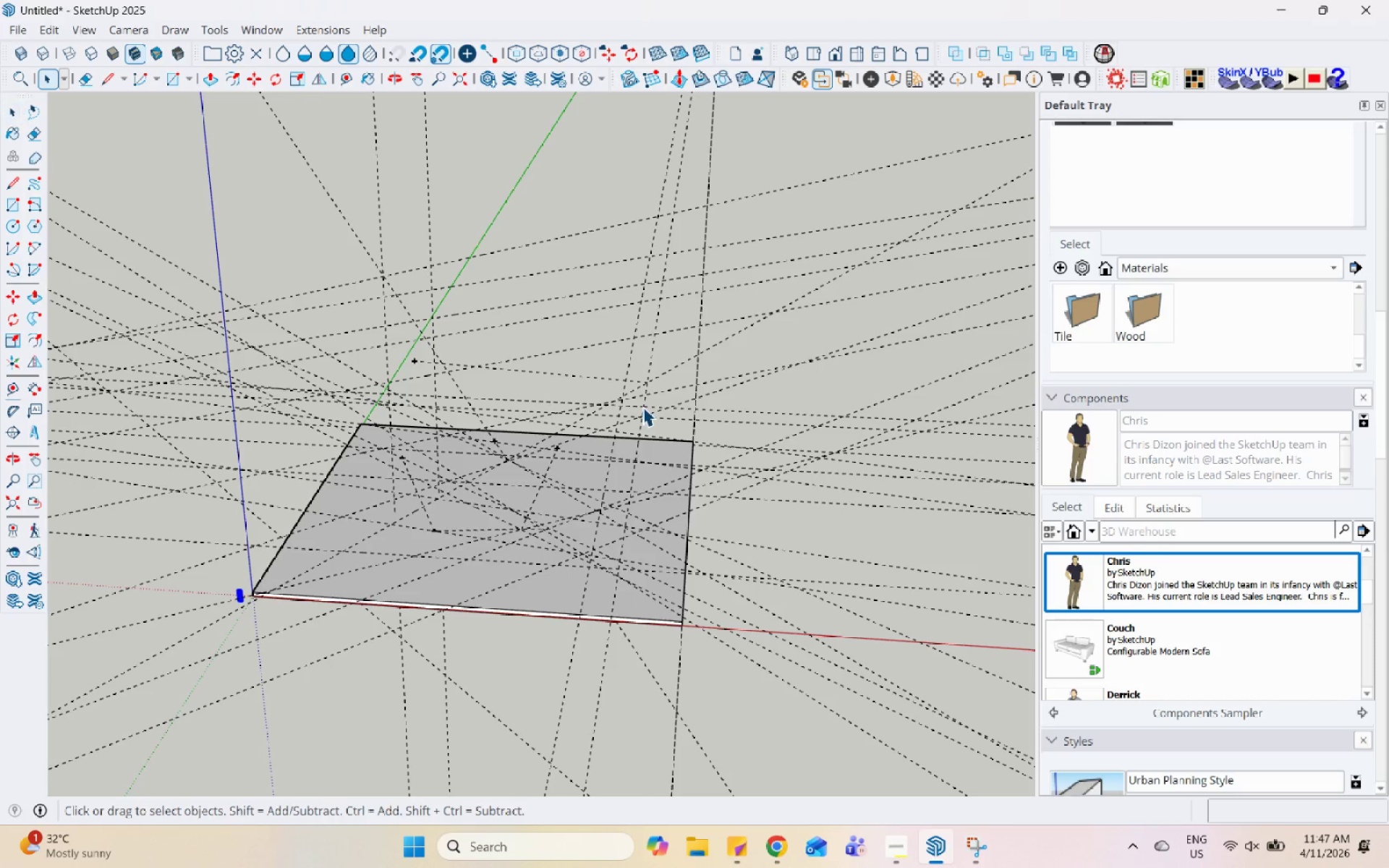 
hold_key(key=Space, duration=1.53)
 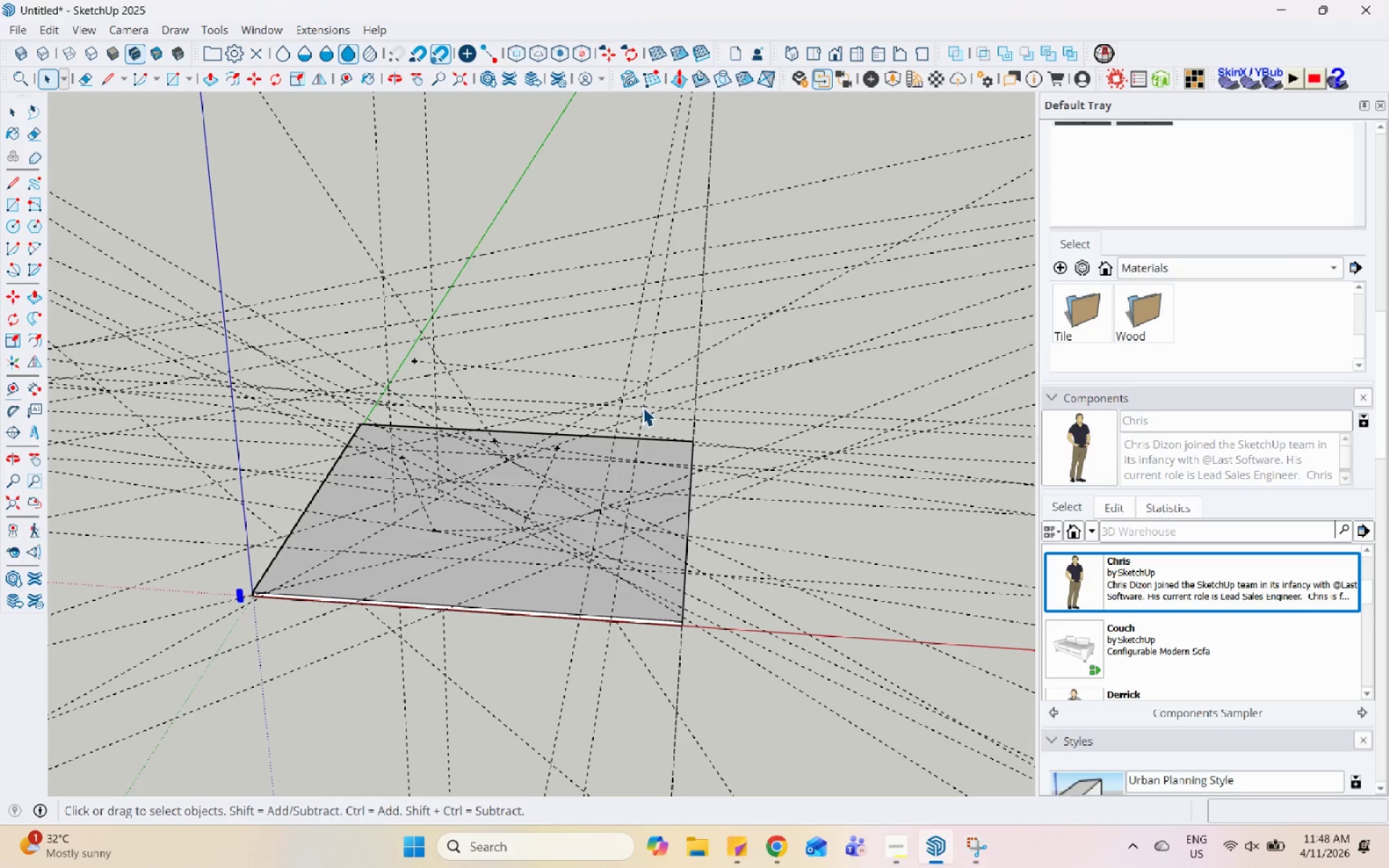 
hold_key(key=Space, duration=1.52)
 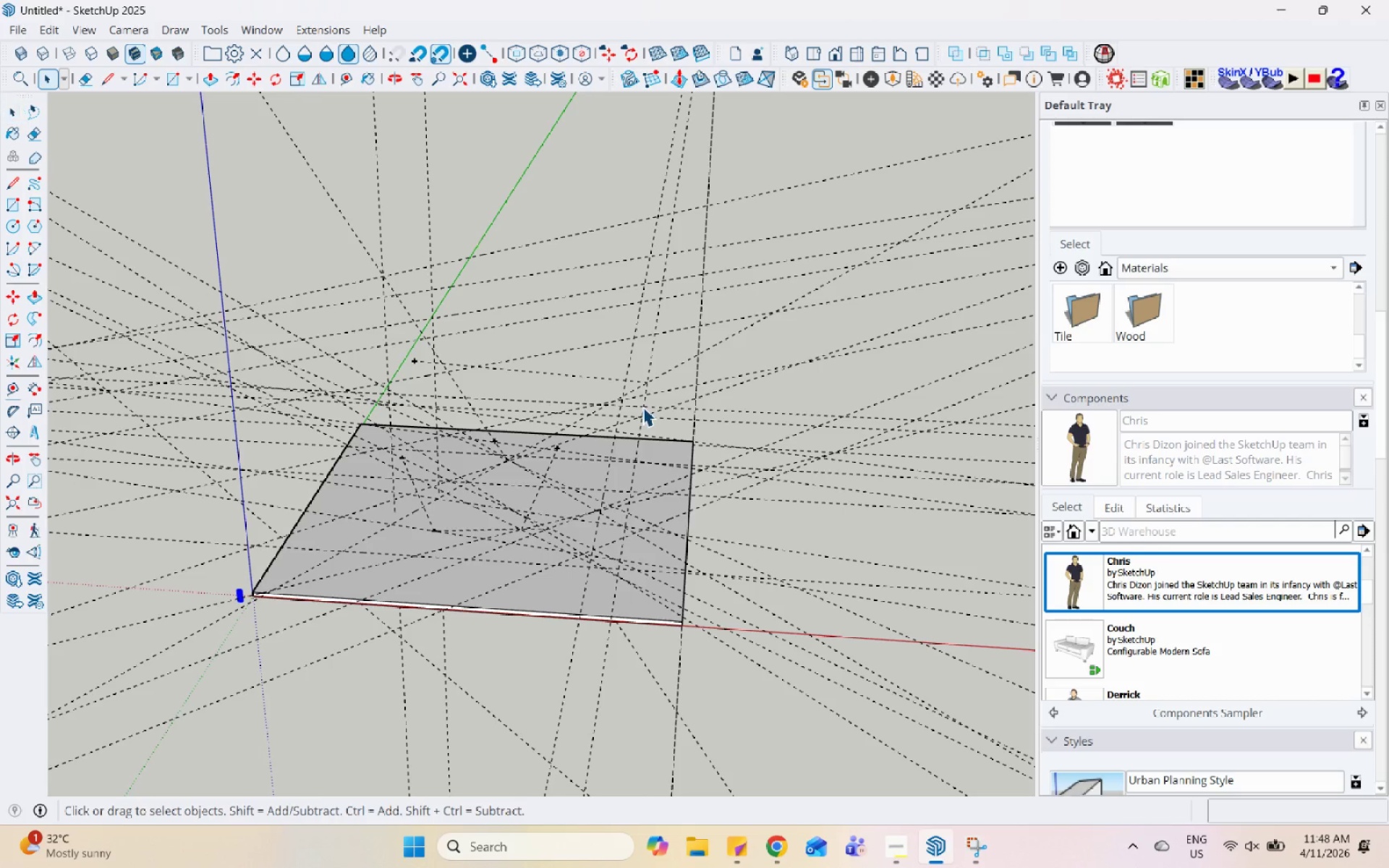 
hold_key(key=Space, duration=1.52)
 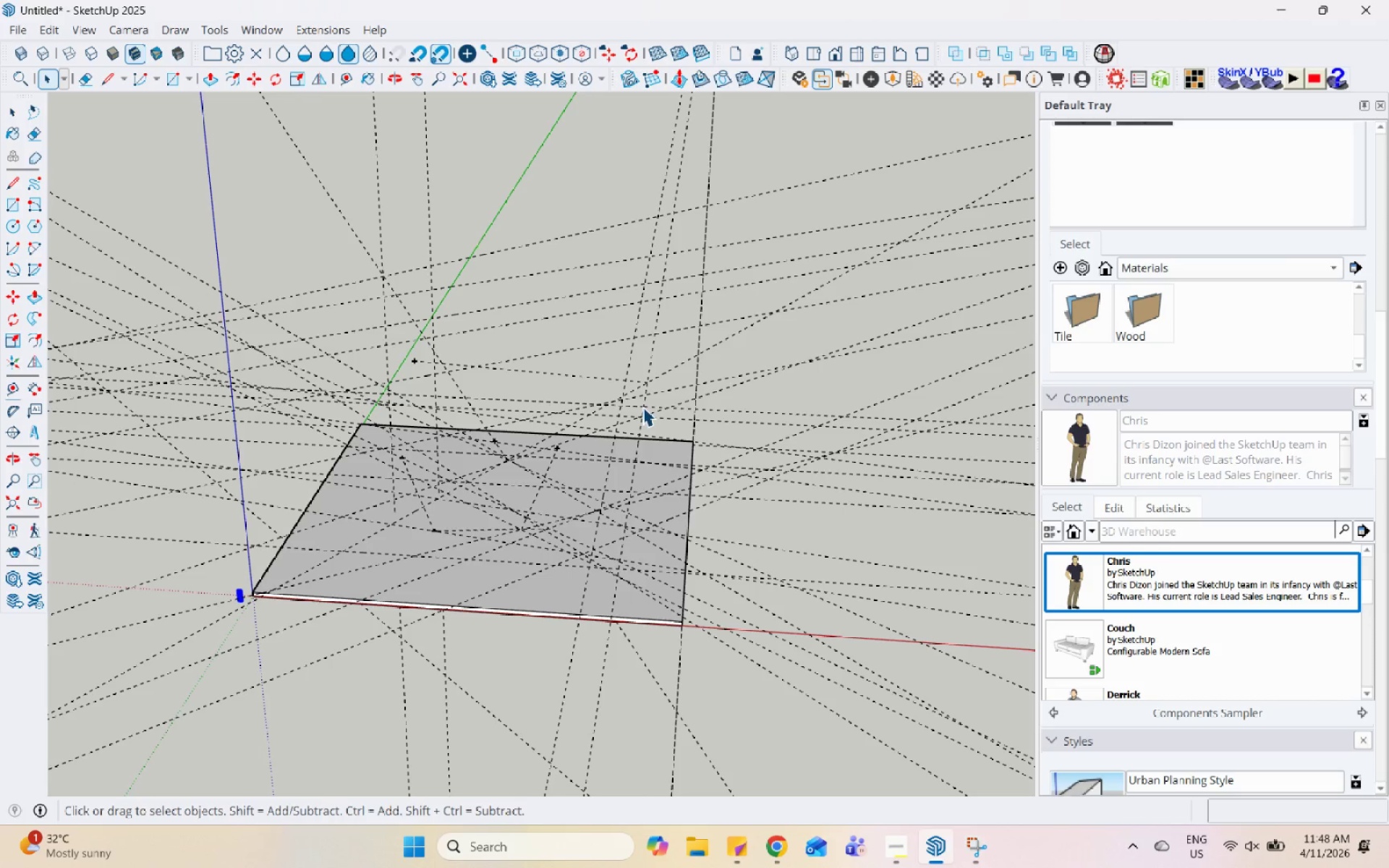 
hold_key(key=Space, duration=1.51)
 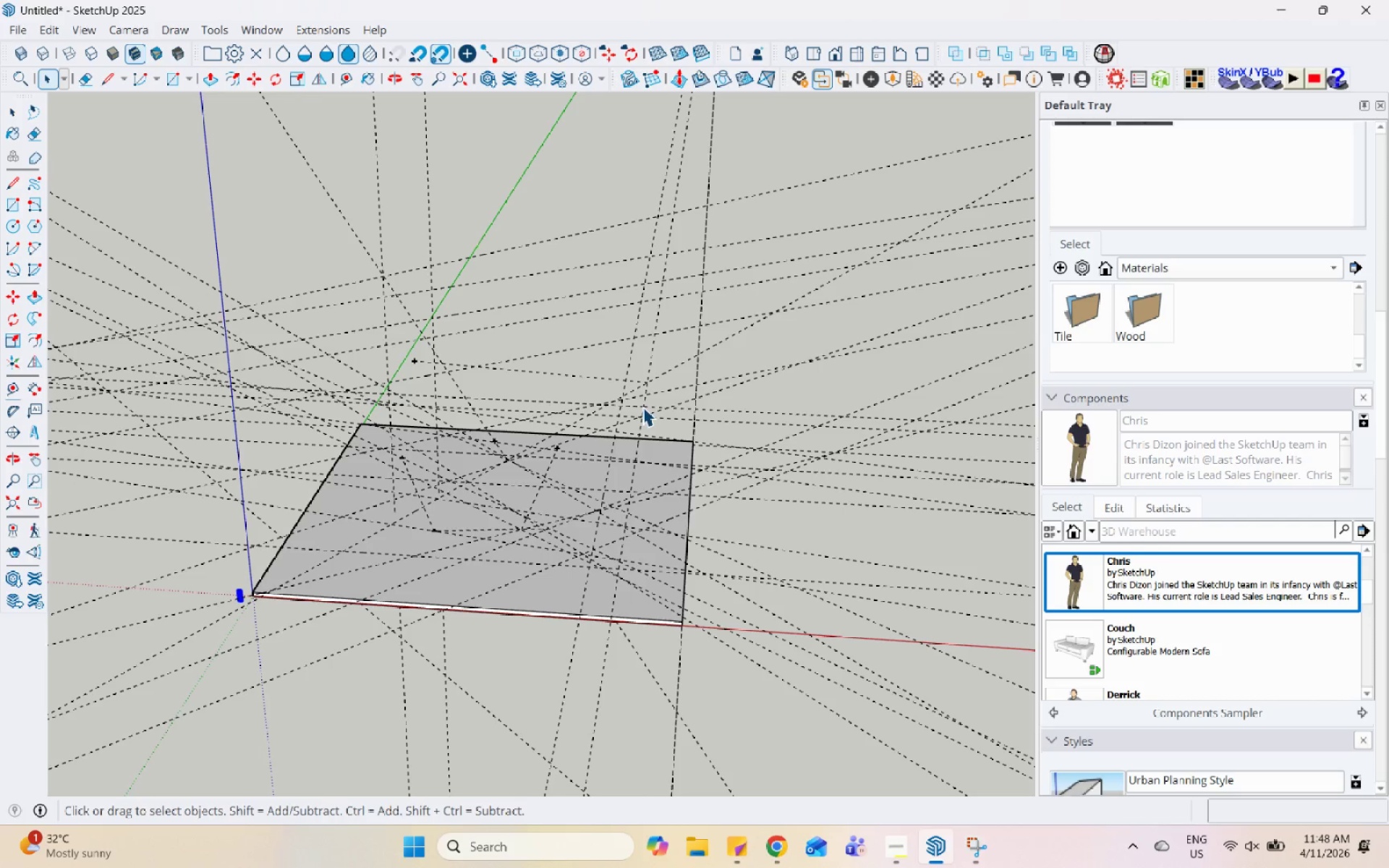 
hold_key(key=Space, duration=1.52)
 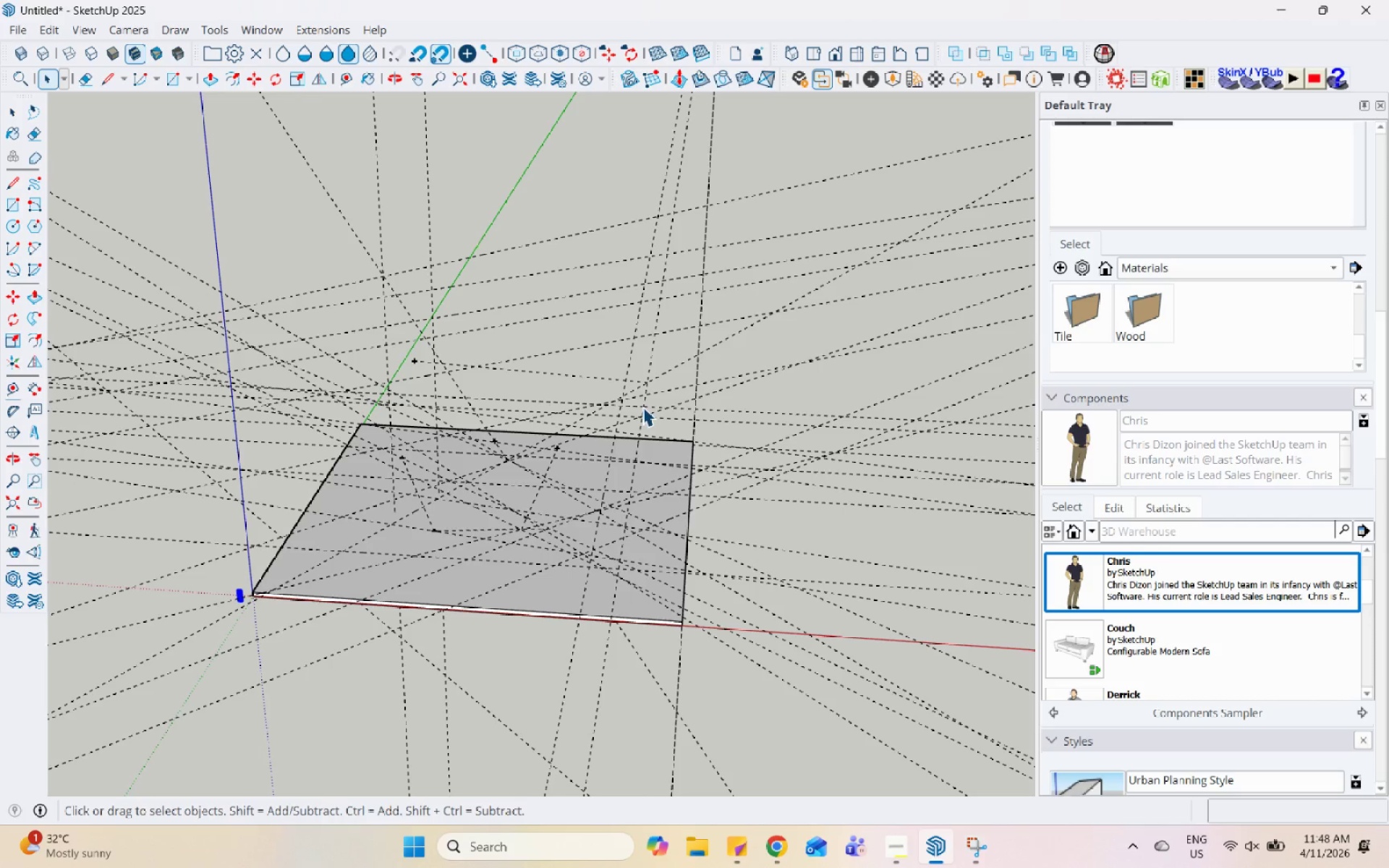 
hold_key(key=Space, duration=1.5)
 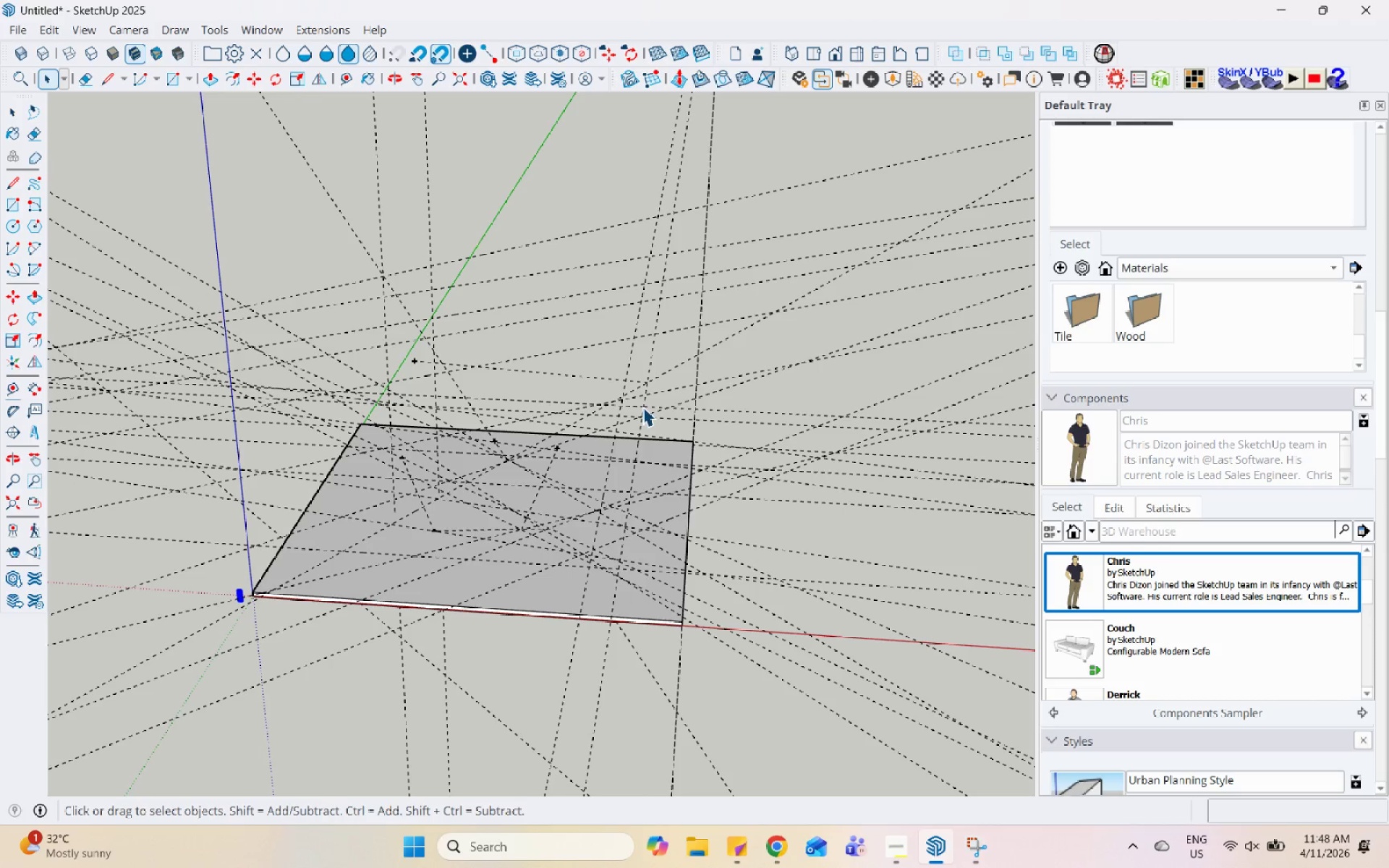 
hold_key(key=Space, duration=1.51)
 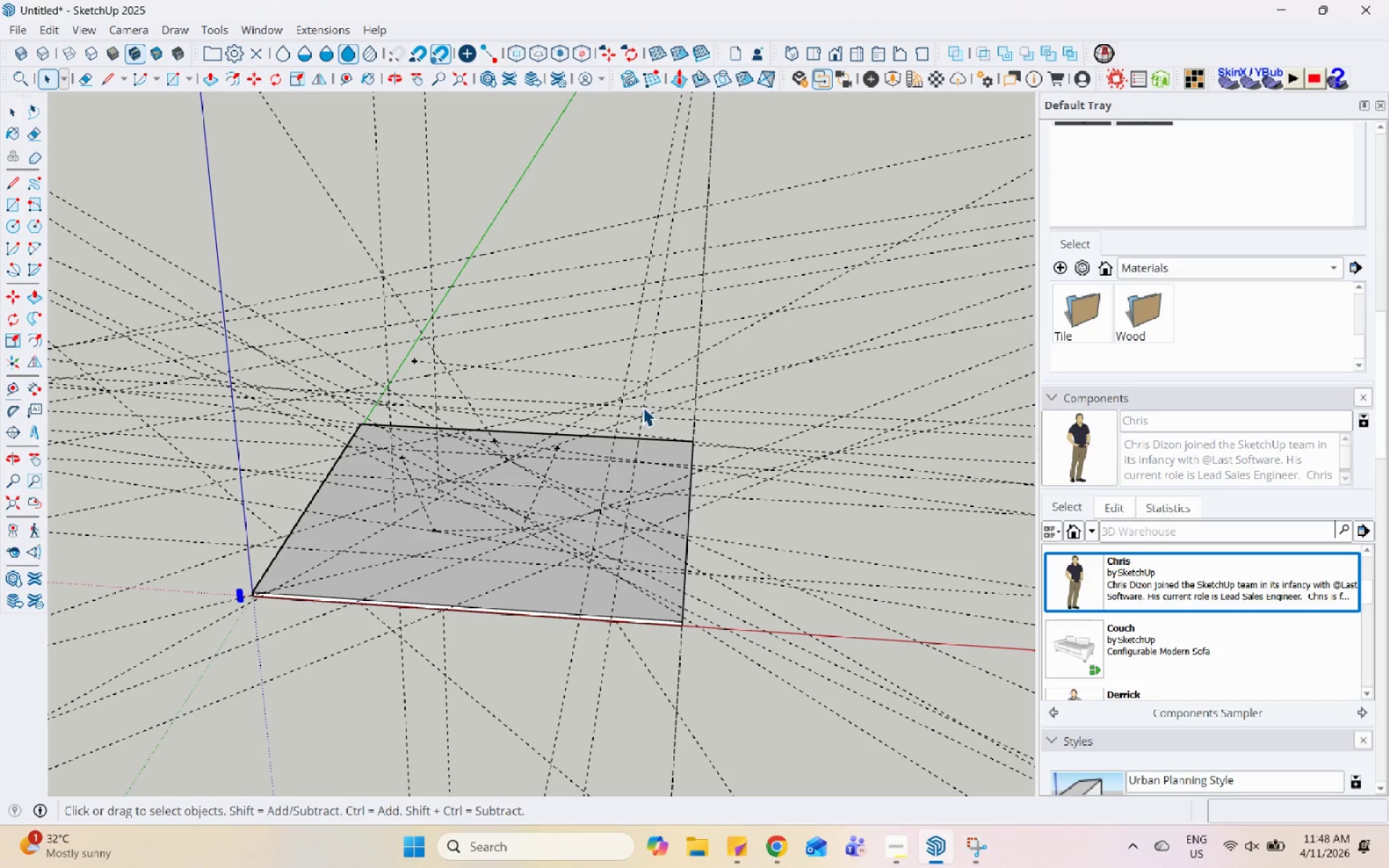 
hold_key(key=Space, duration=1.52)
 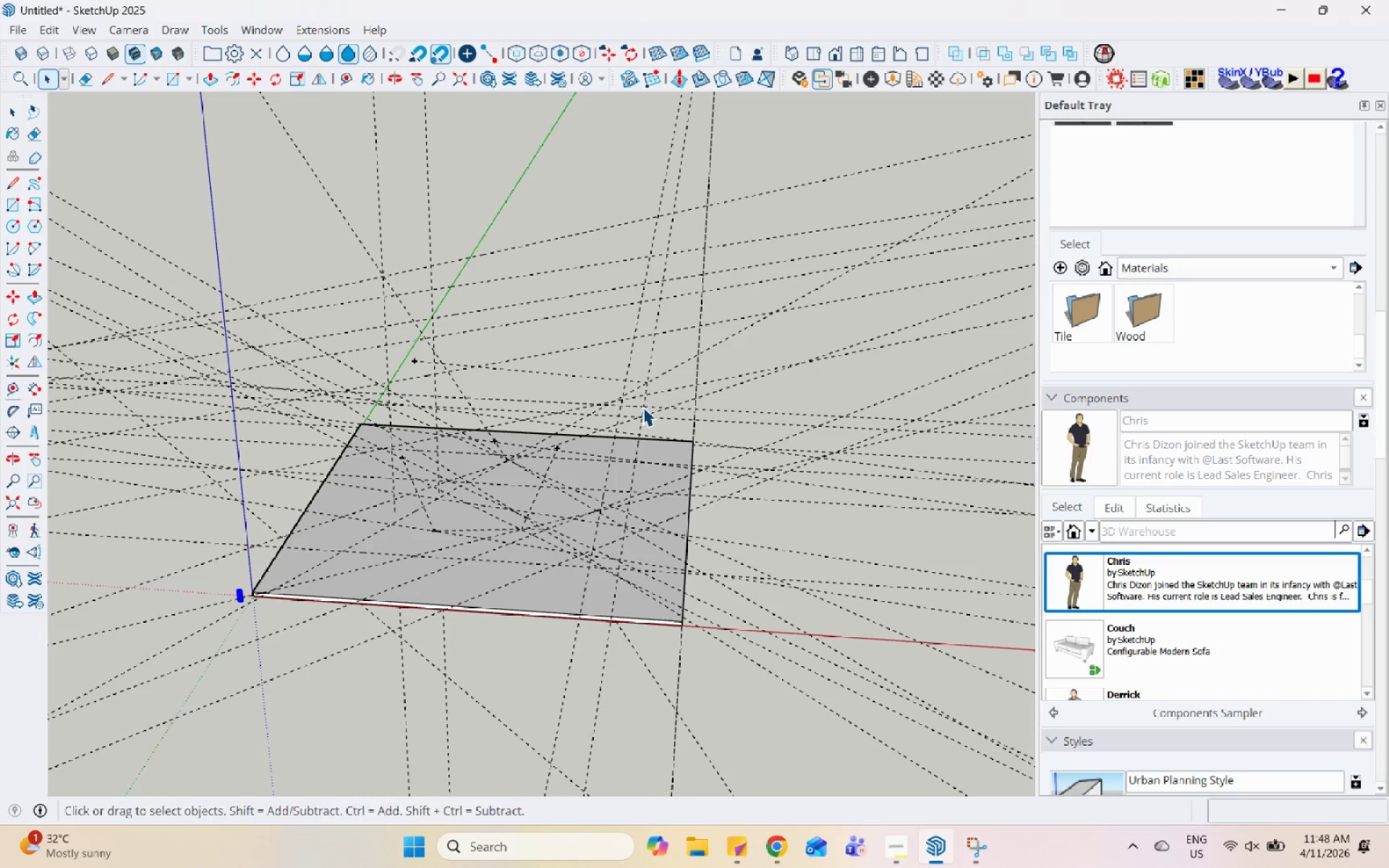 
hold_key(key=Space, duration=1.52)
 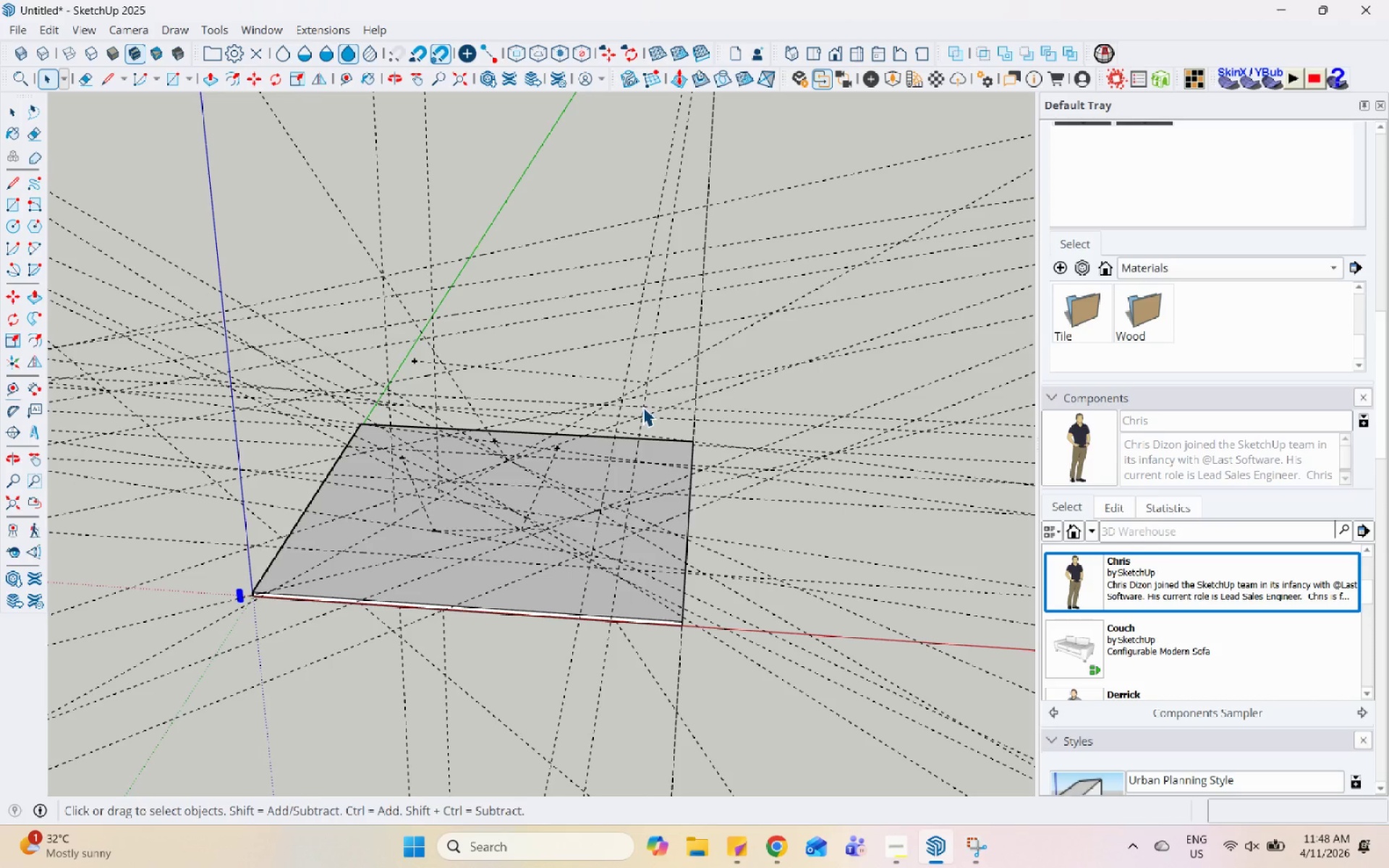 
hold_key(key=Space, duration=1.53)
 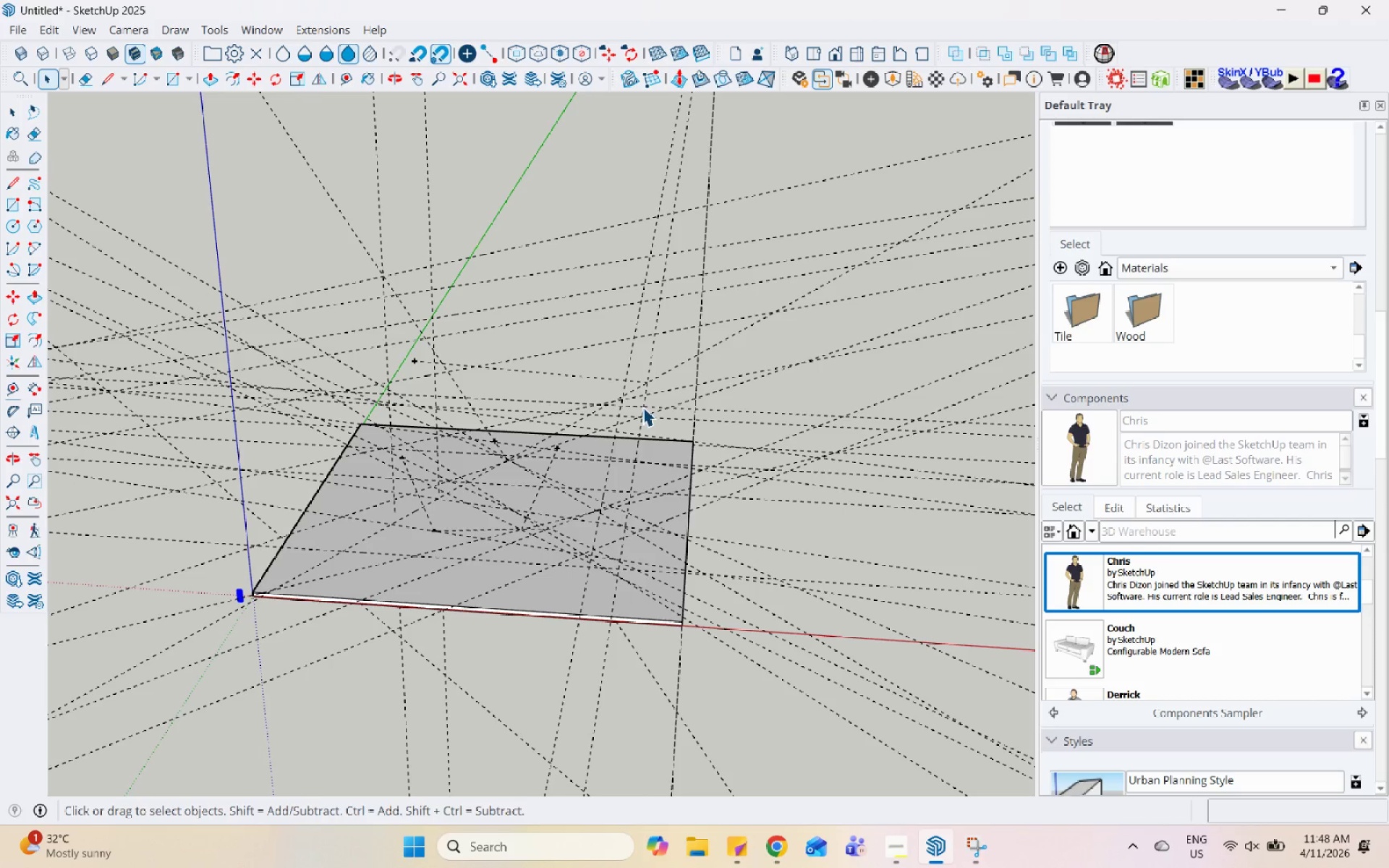 
hold_key(key=Space, duration=0.94)
 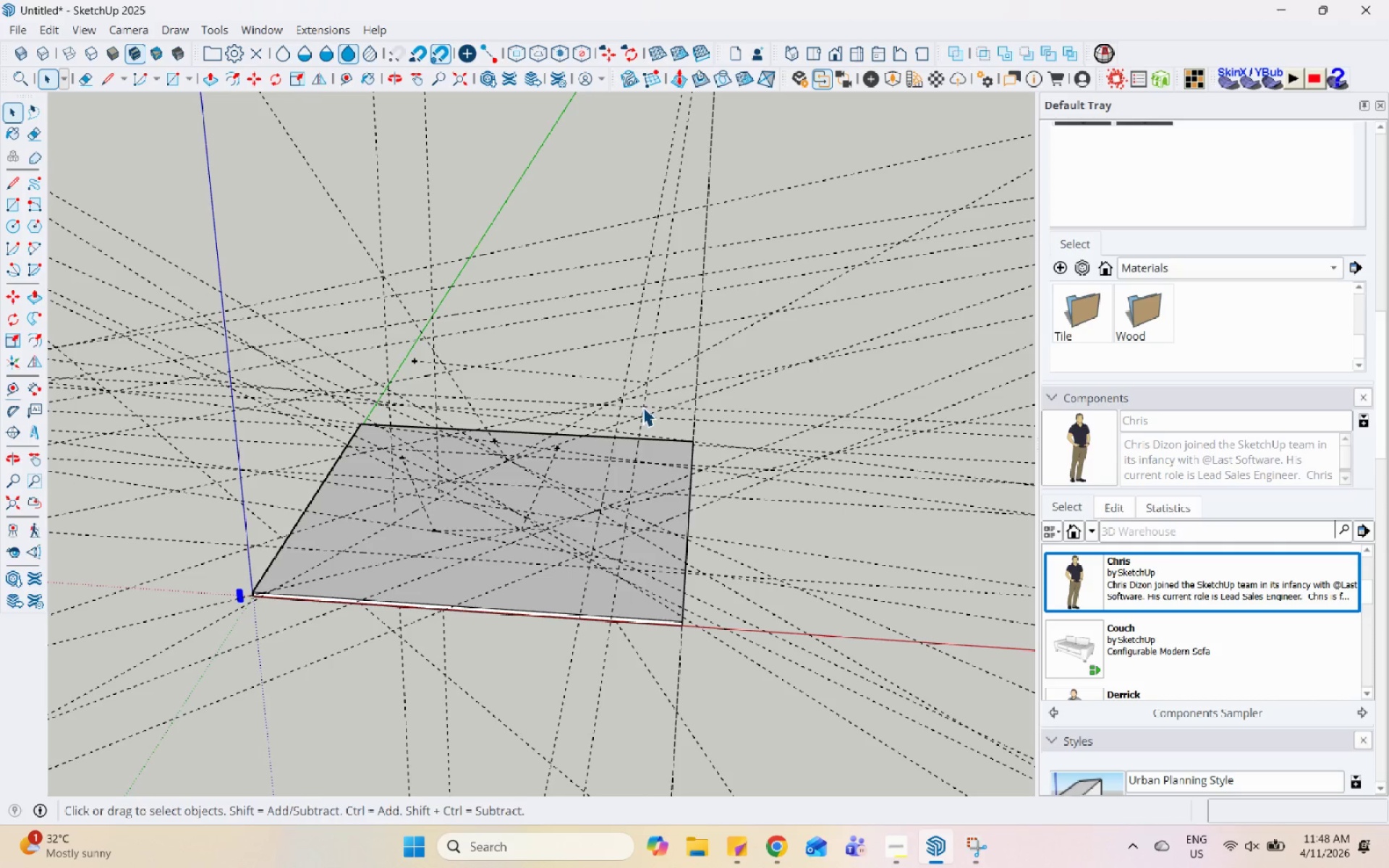 
left_click([551, 166])
 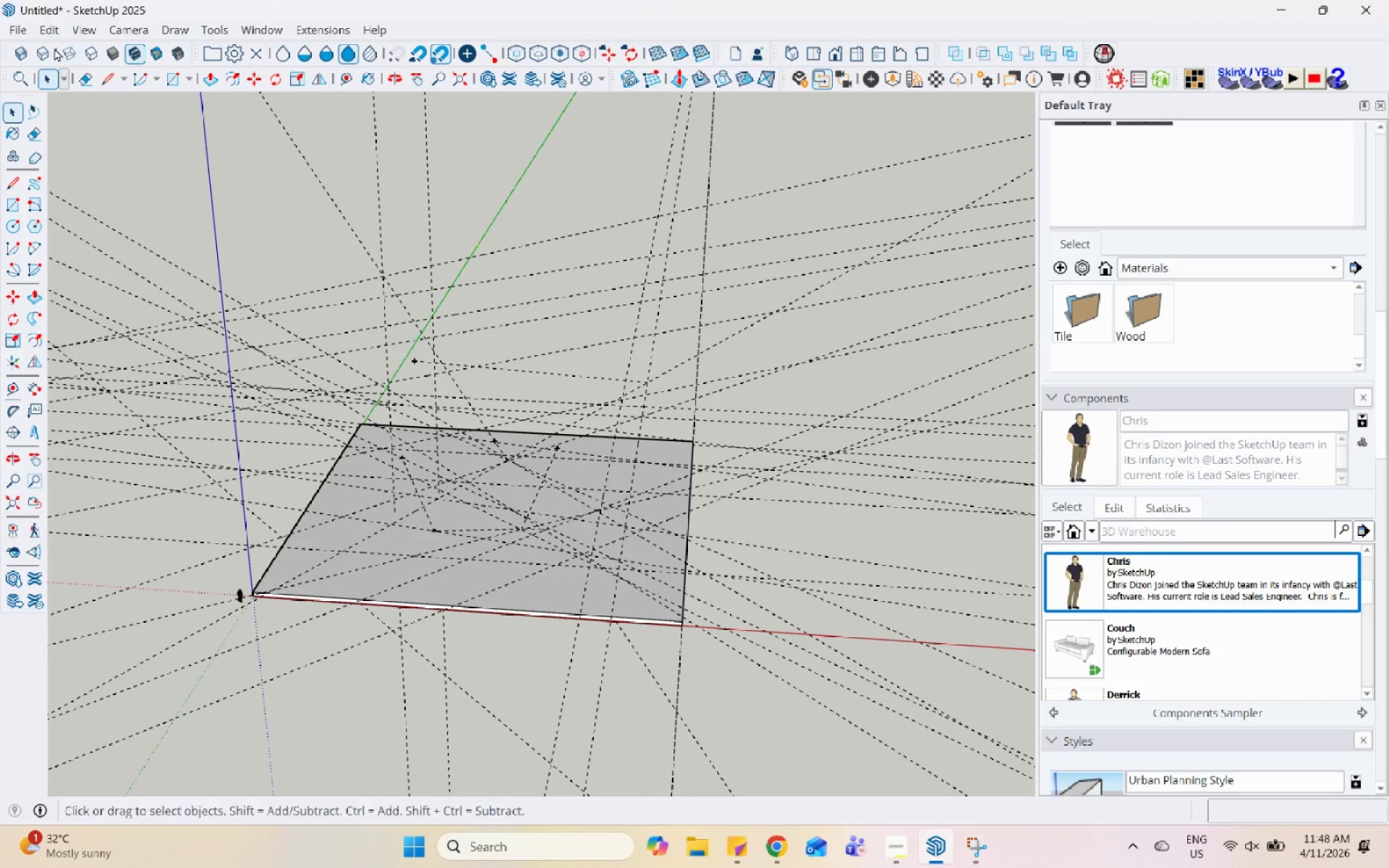 
left_click([50, 33])
 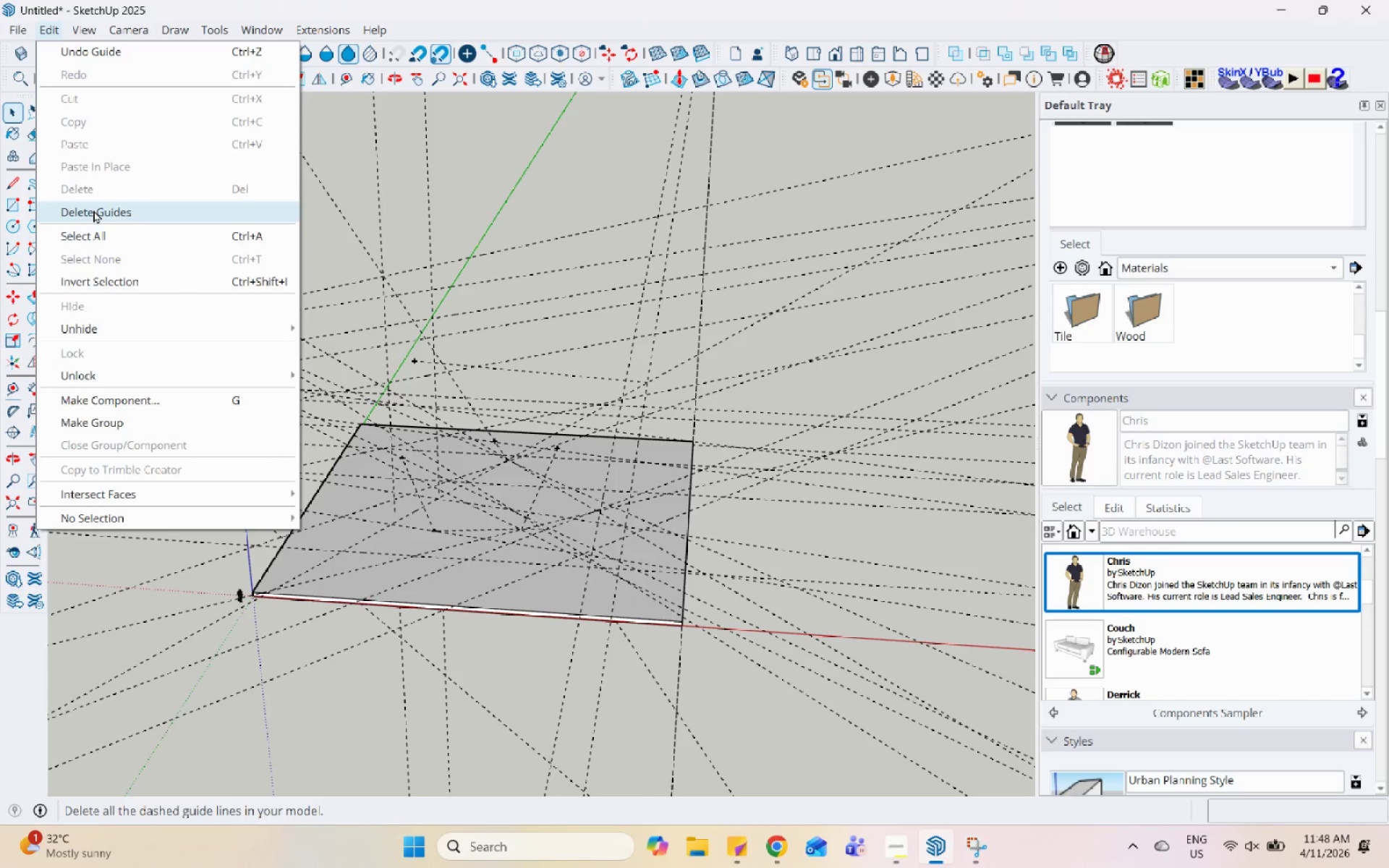 
left_click([96, 211])
 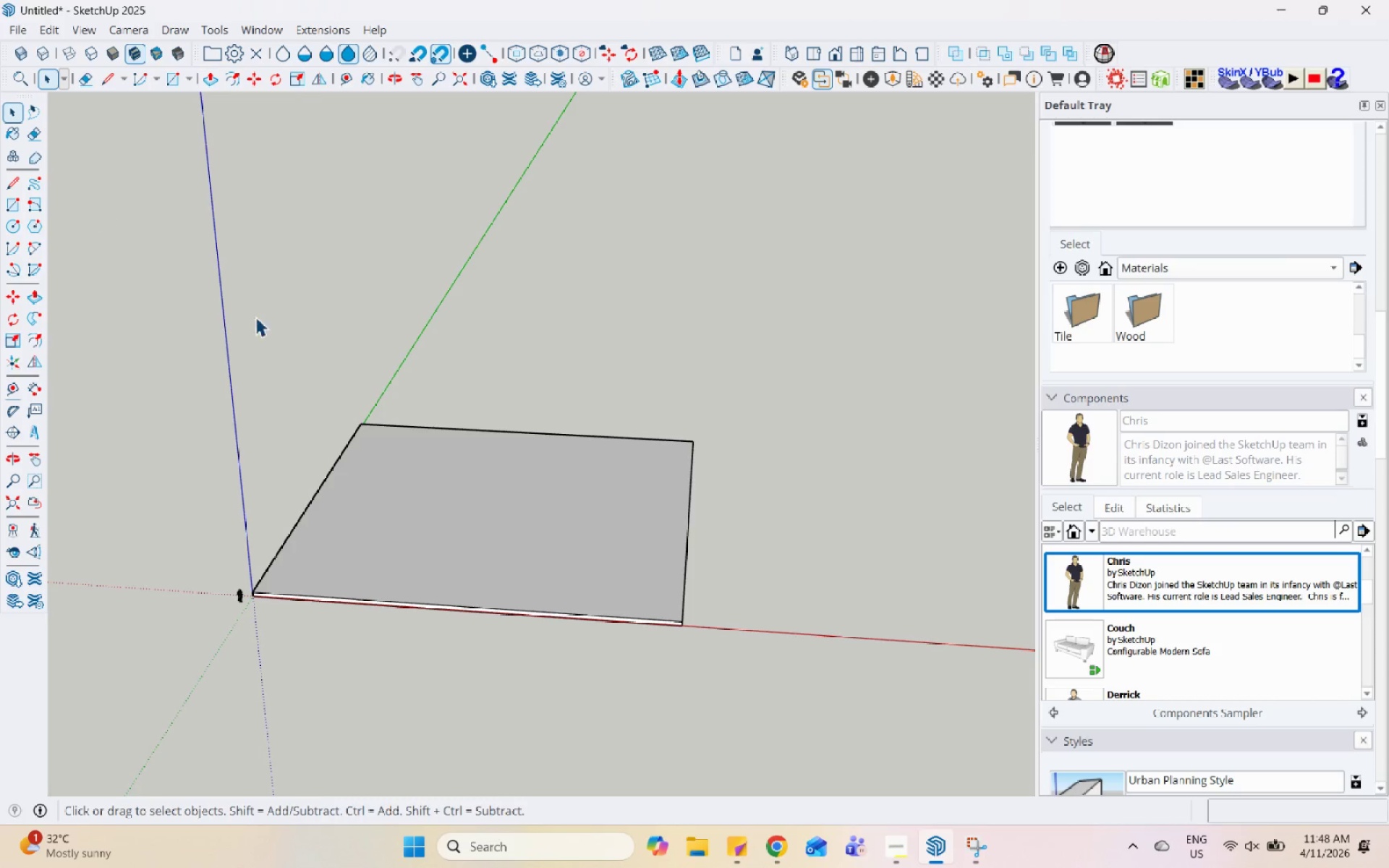 
scroll: coordinate [430, 509], scroll_direction: down, amount: 4.0
 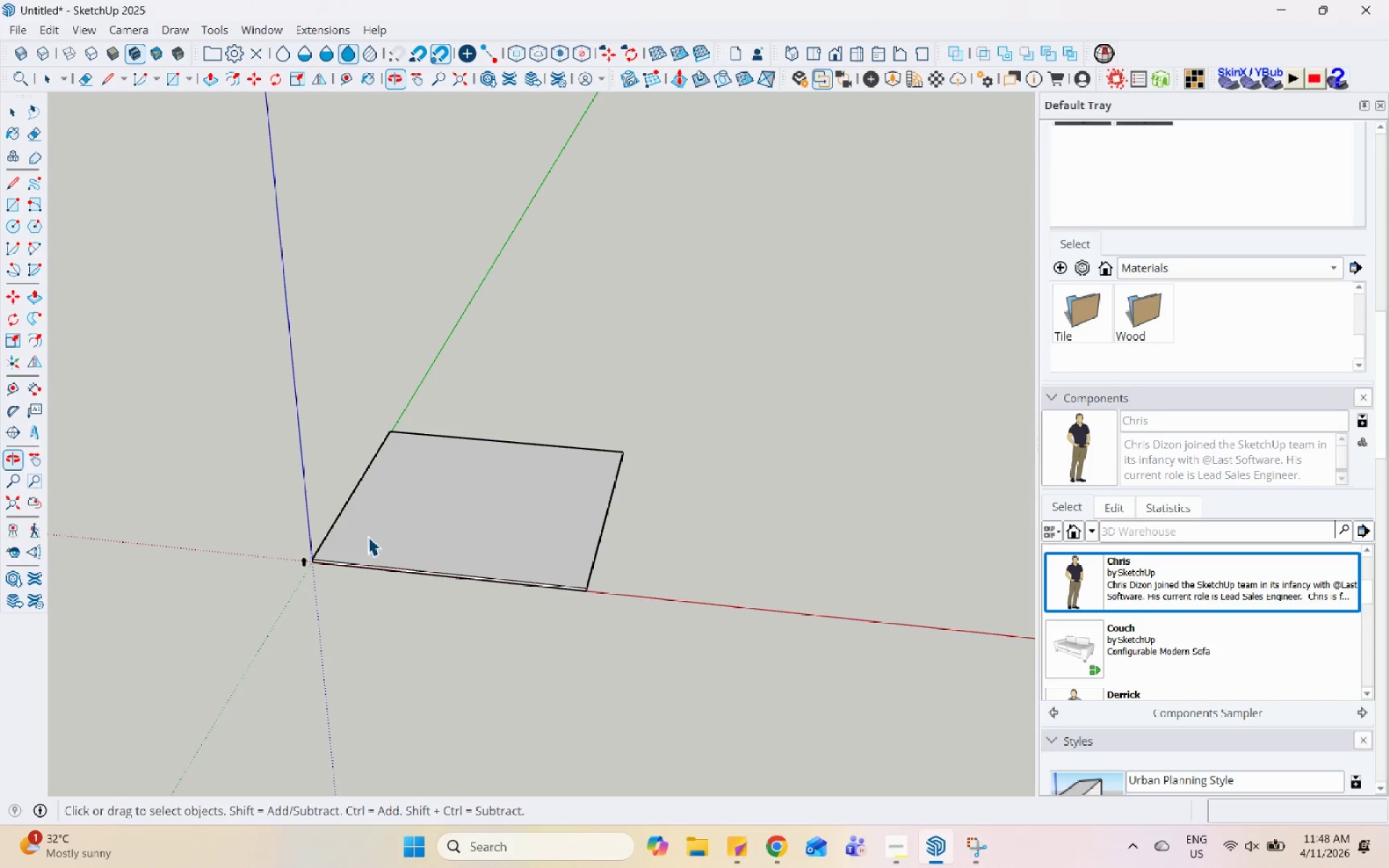 
key(Control+S)
 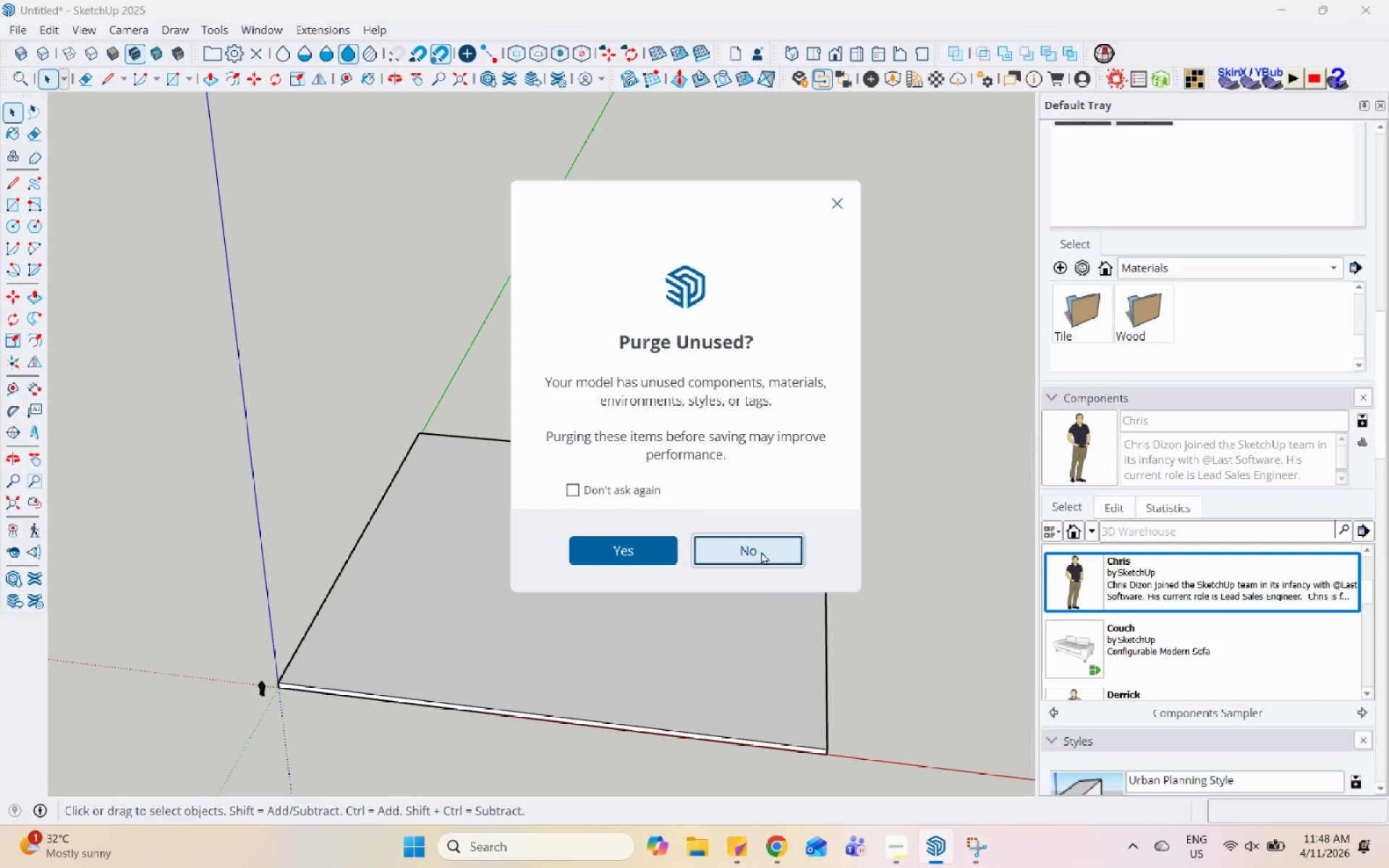 
scroll: coordinate [394, 449], scroll_direction: up, amount: 7.0
 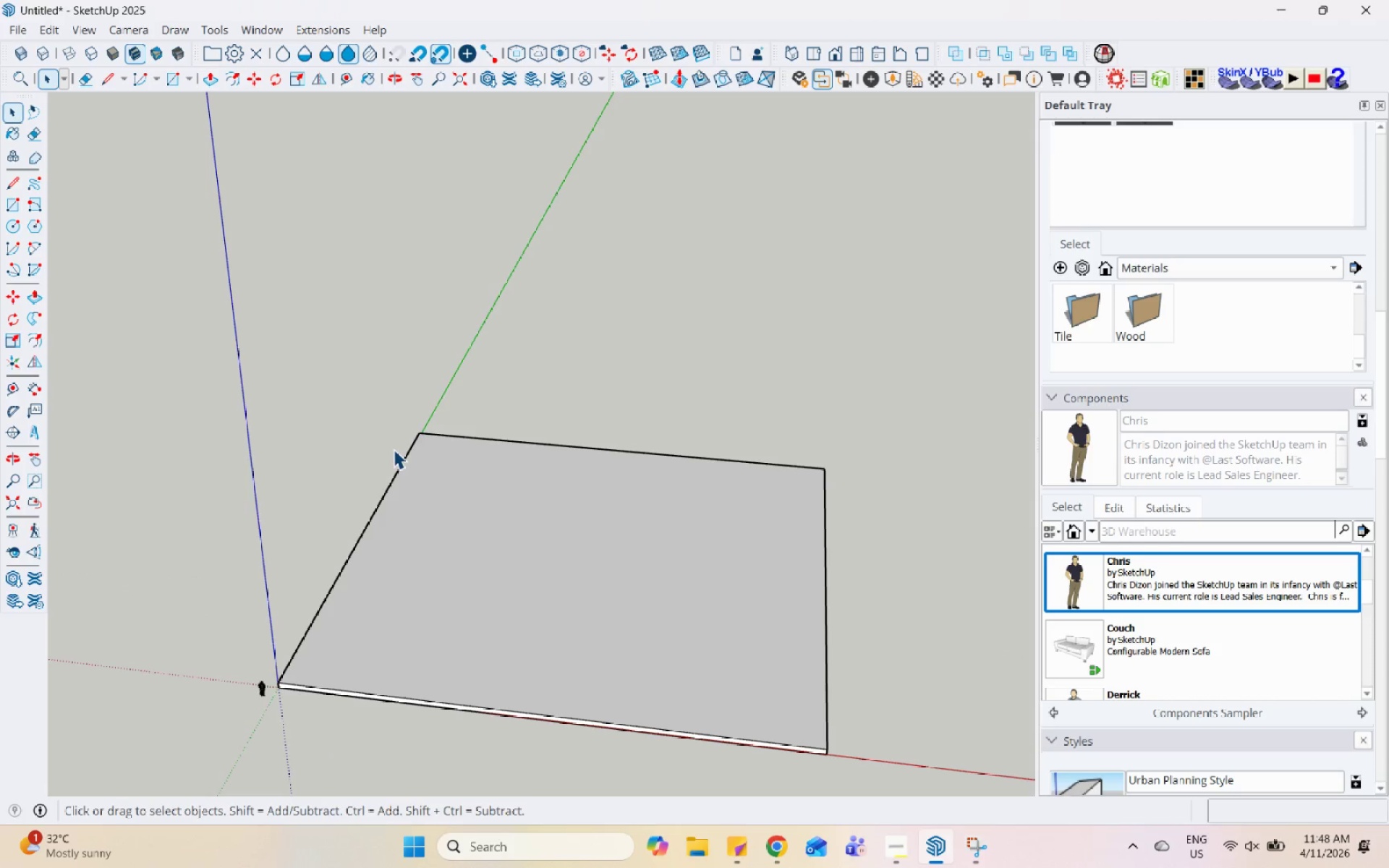 
left_click([761, 551])